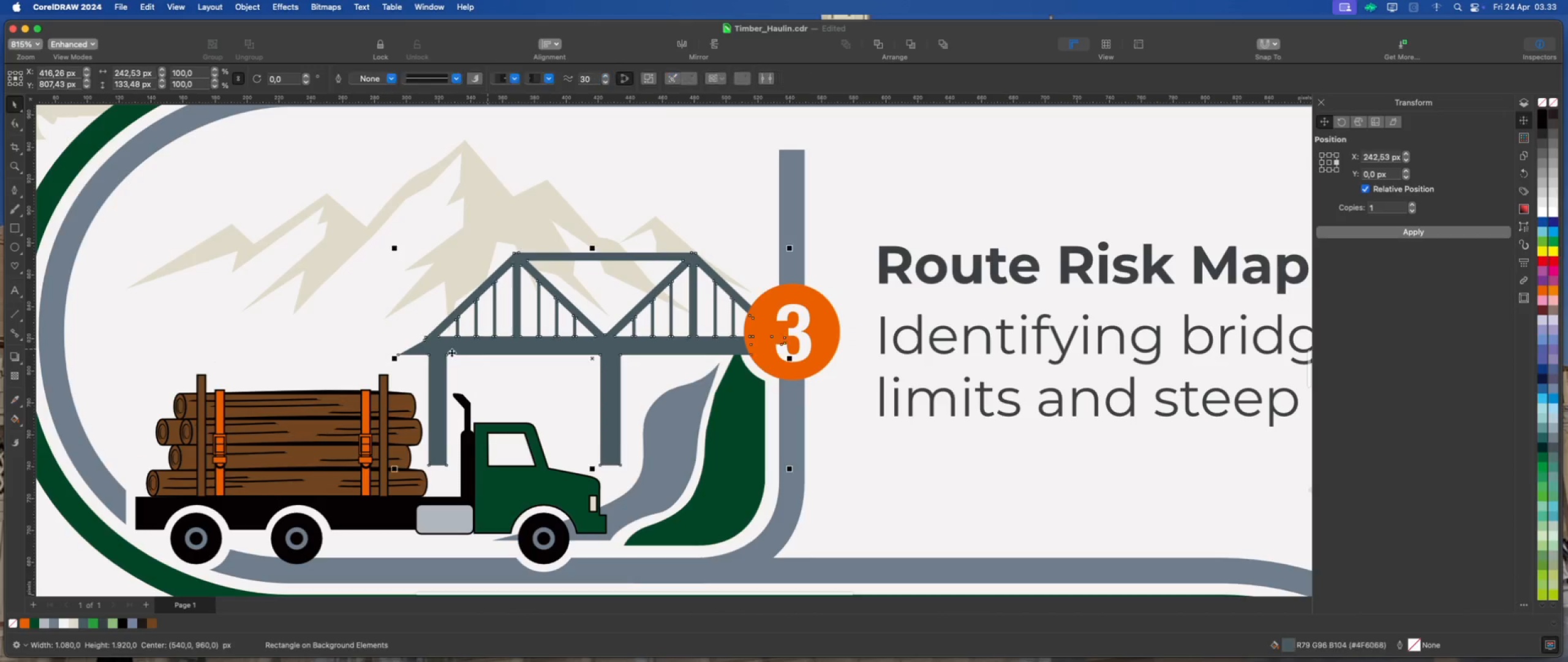 
scroll: coordinate [426, 352], scroll_direction: up, amount: 3.0
 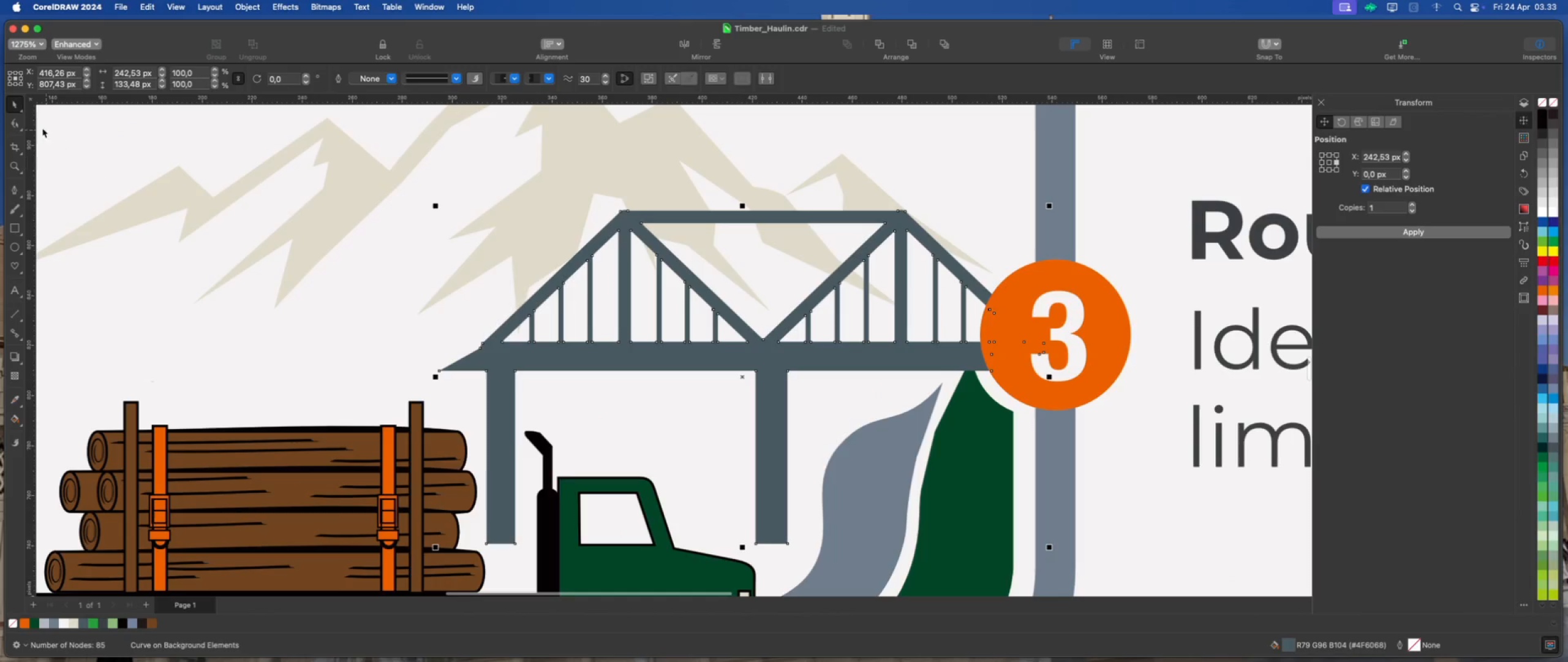 
left_click([15, 121])
 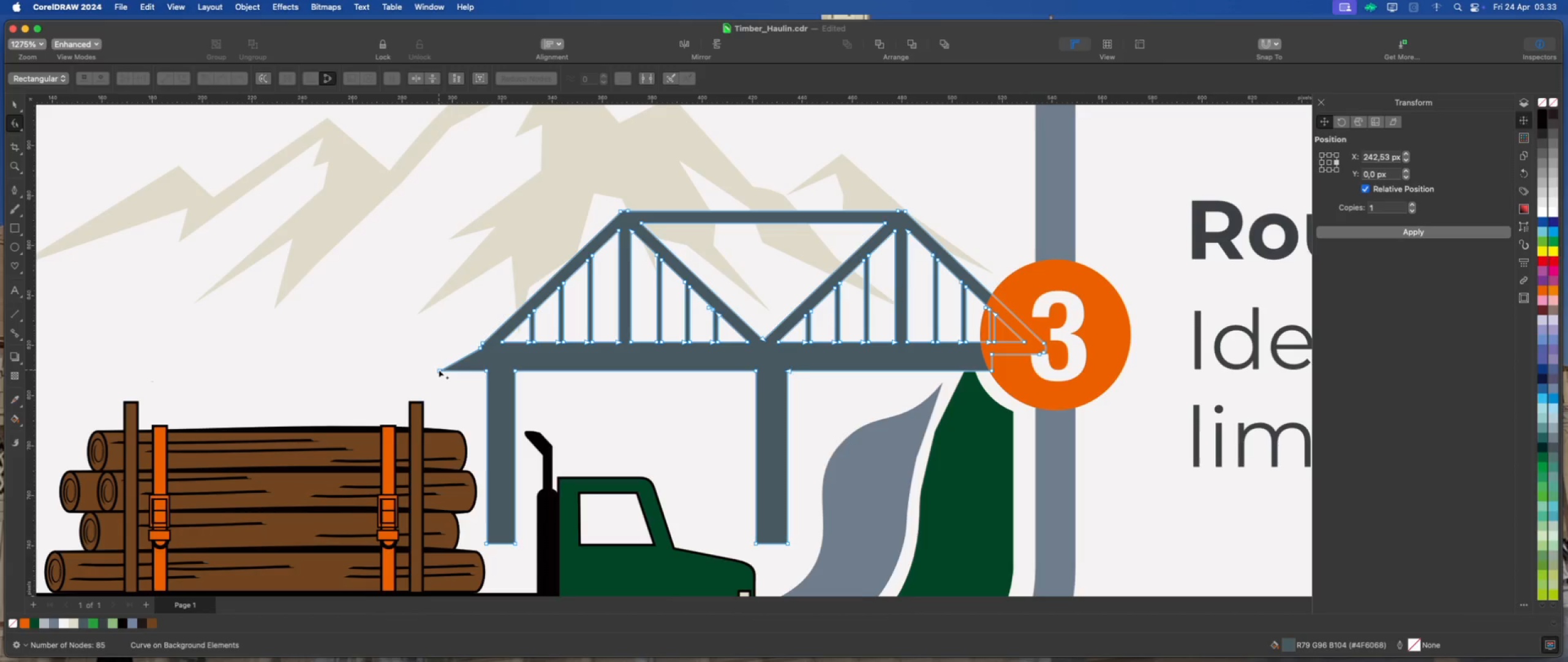 
left_click_drag(start_coordinate=[479, 348], to_coordinate=[407, 341])
 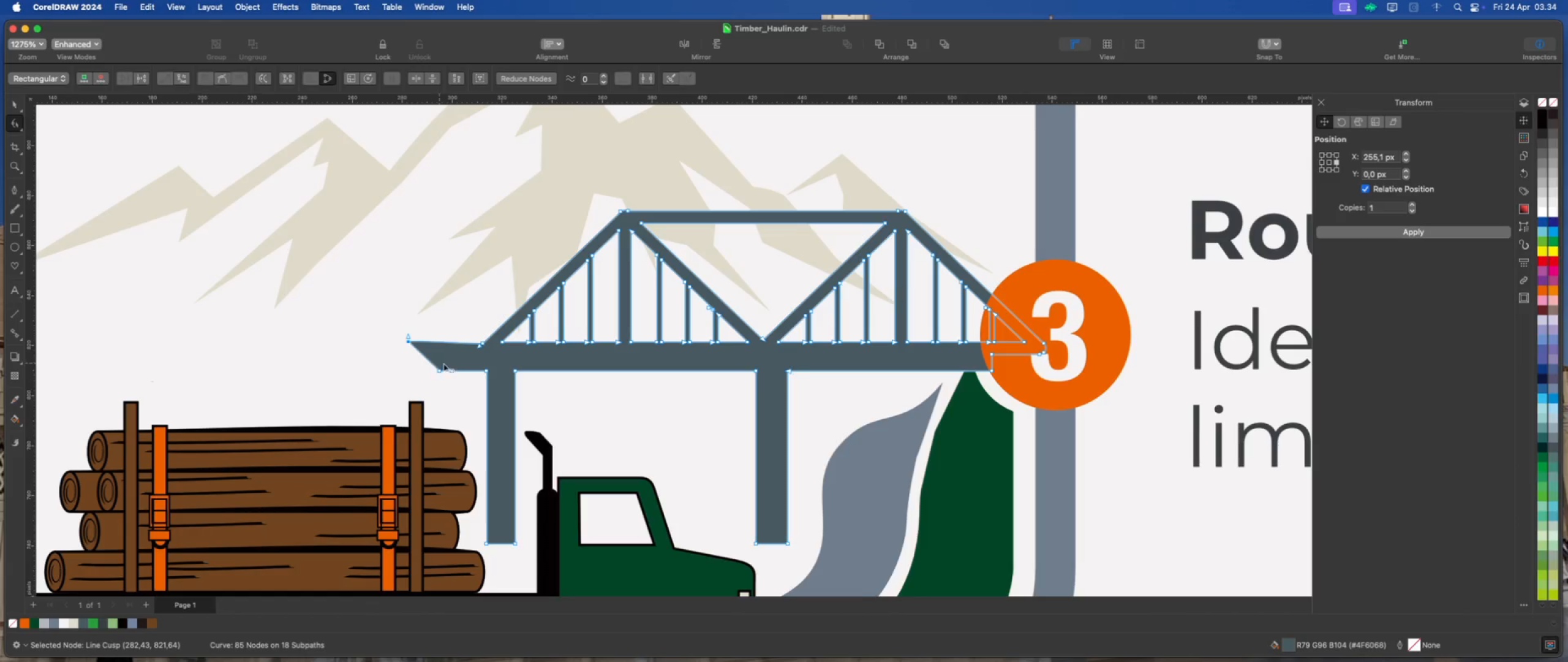 
hold_key(key=ShiftLeft, duration=1.12)
 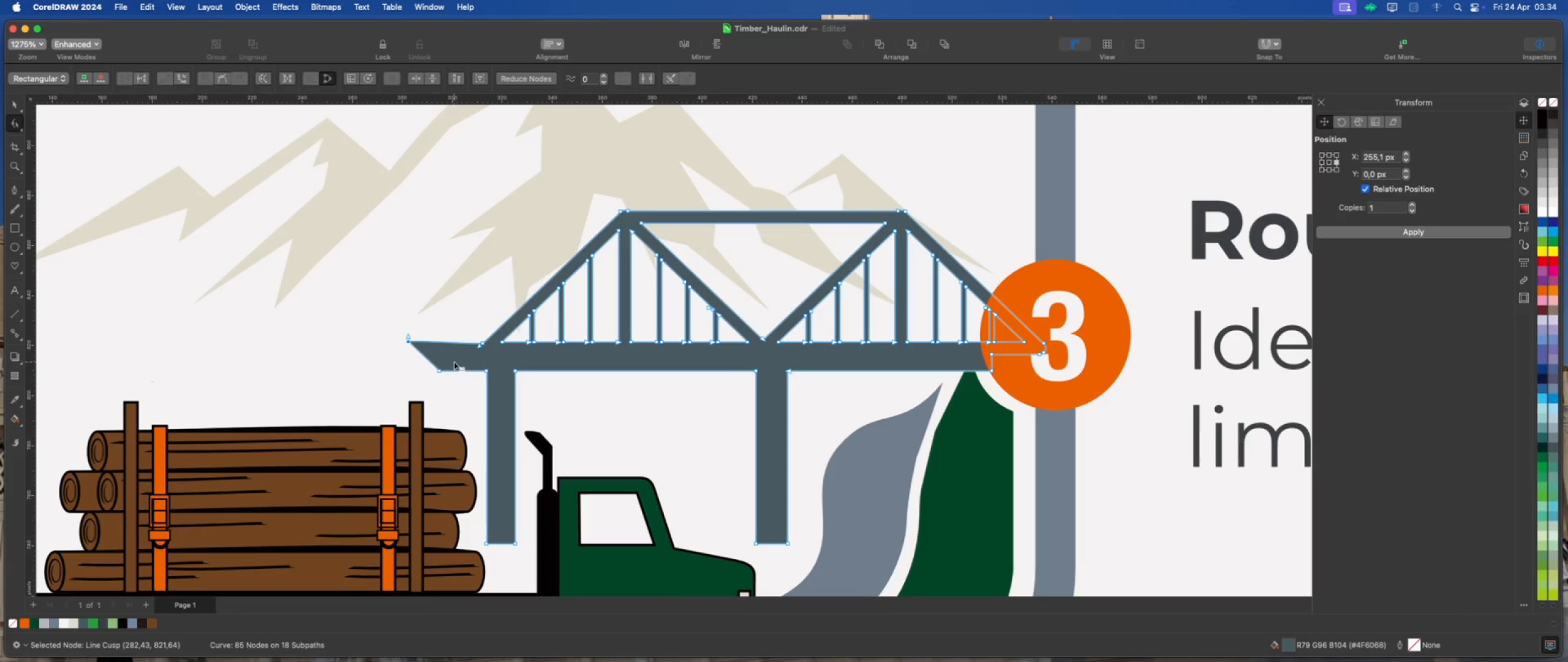 
key(Meta+Z)
 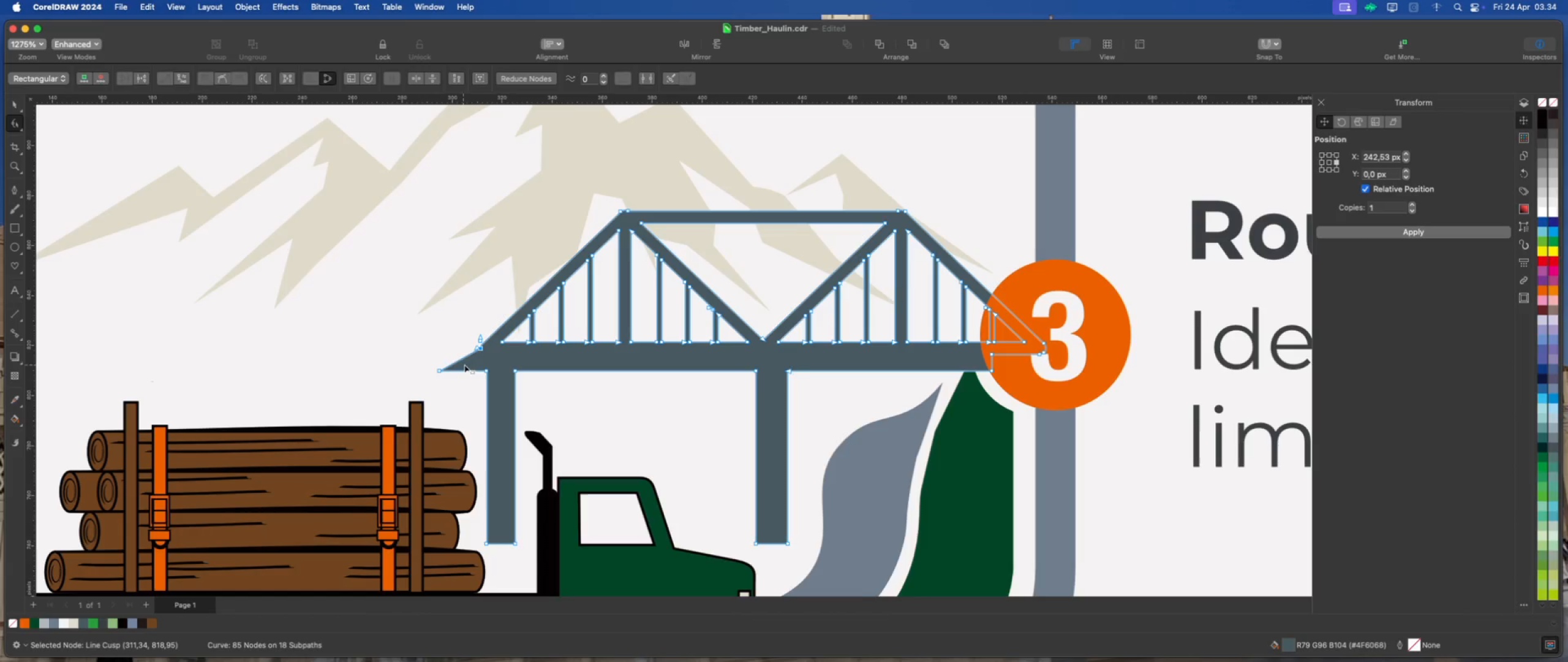 
left_click([475, 363])
 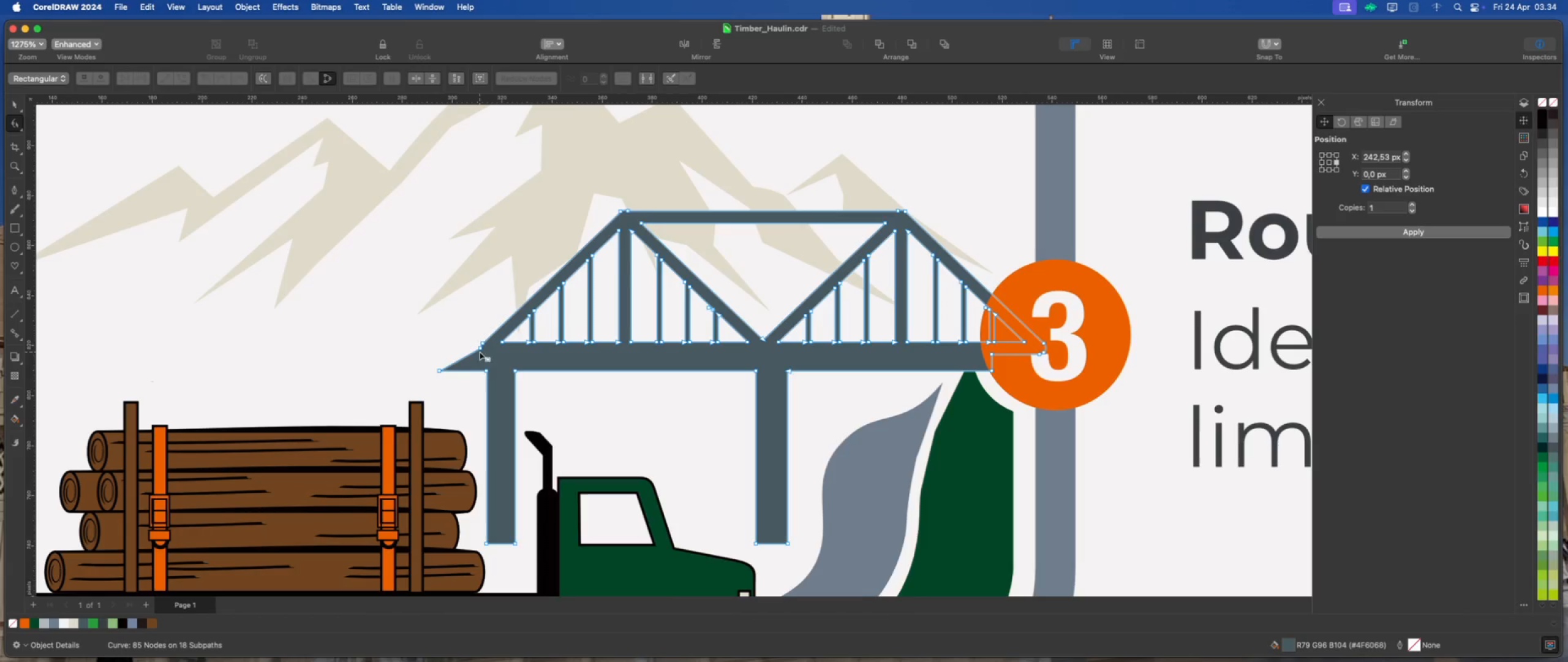 
left_click_drag(start_coordinate=[480, 349], to_coordinate=[404, 345])
 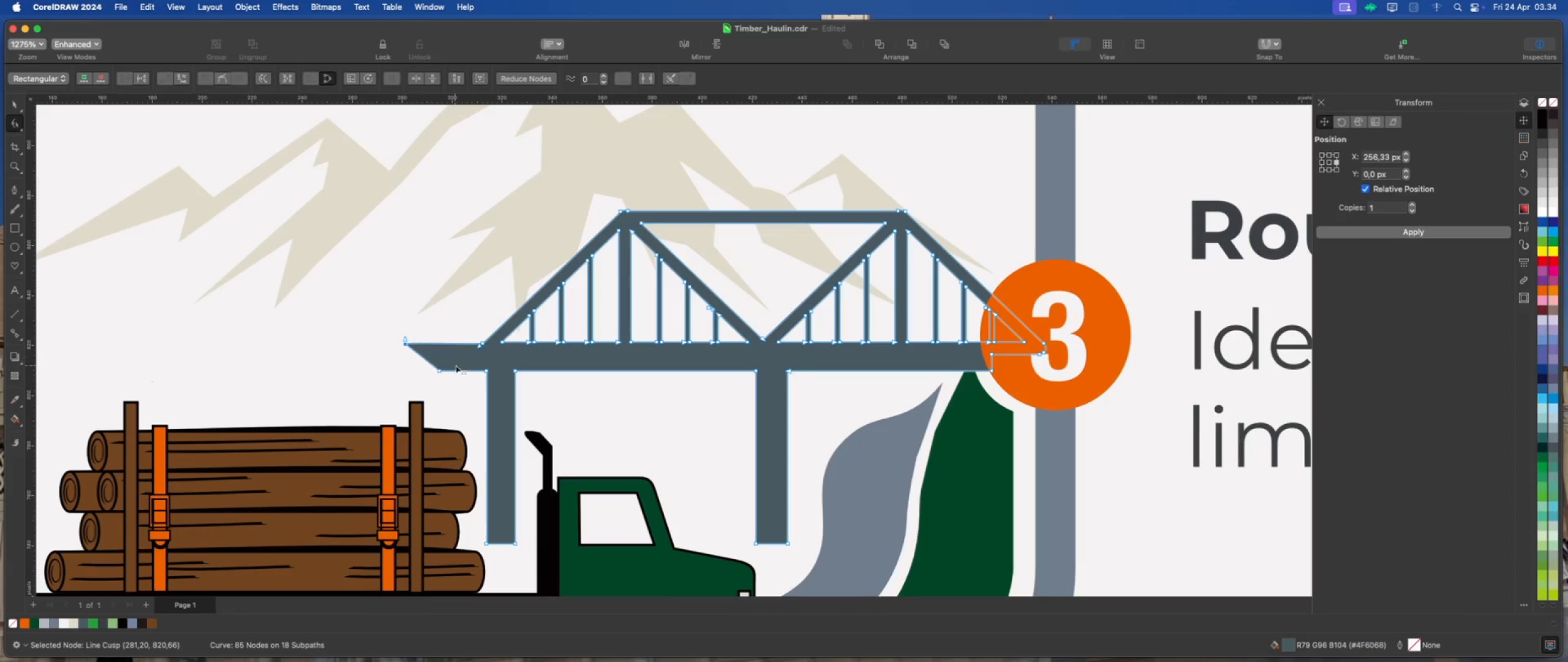 
hold_key(key=ShiftLeft, duration=1.72)
 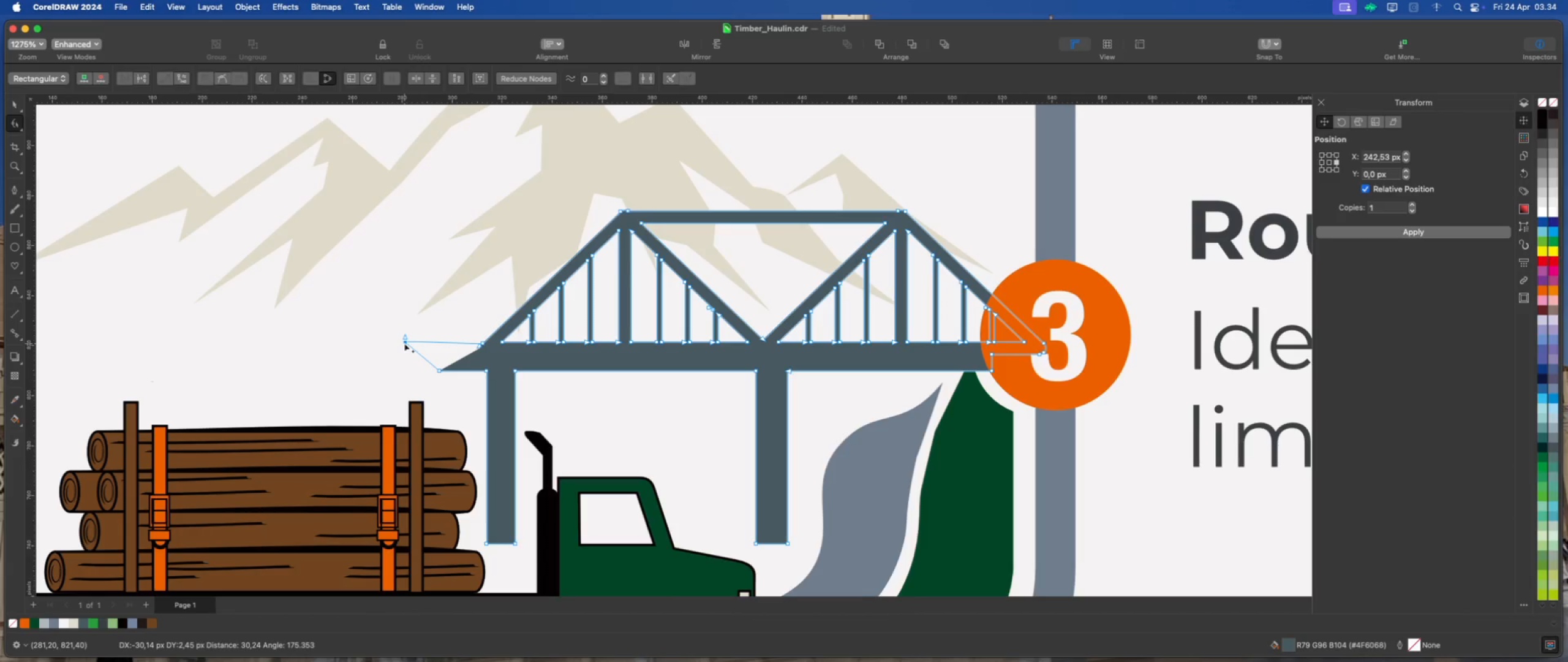 
hold_key(key=ShiftLeft, duration=1.38)
 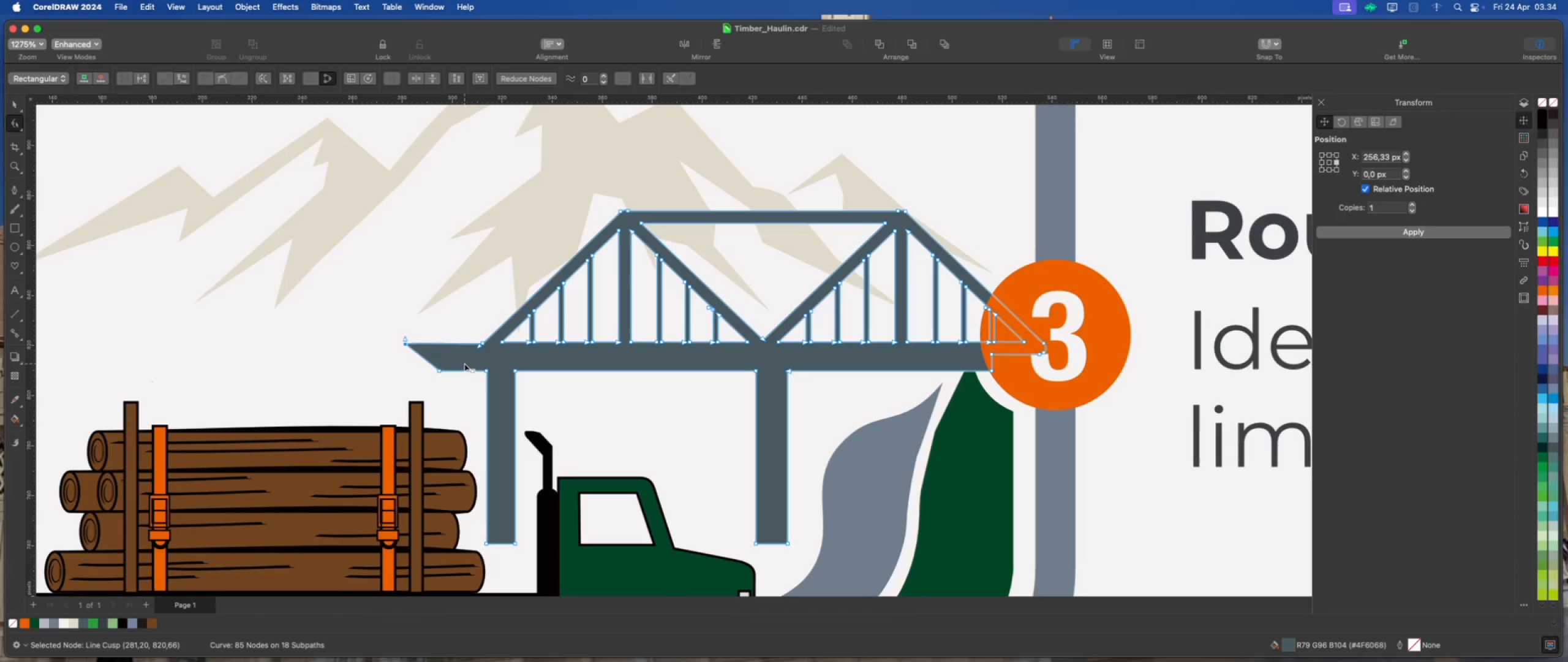 
scroll: coordinate [264, 353], scroll_direction: down, amount: 1.0
 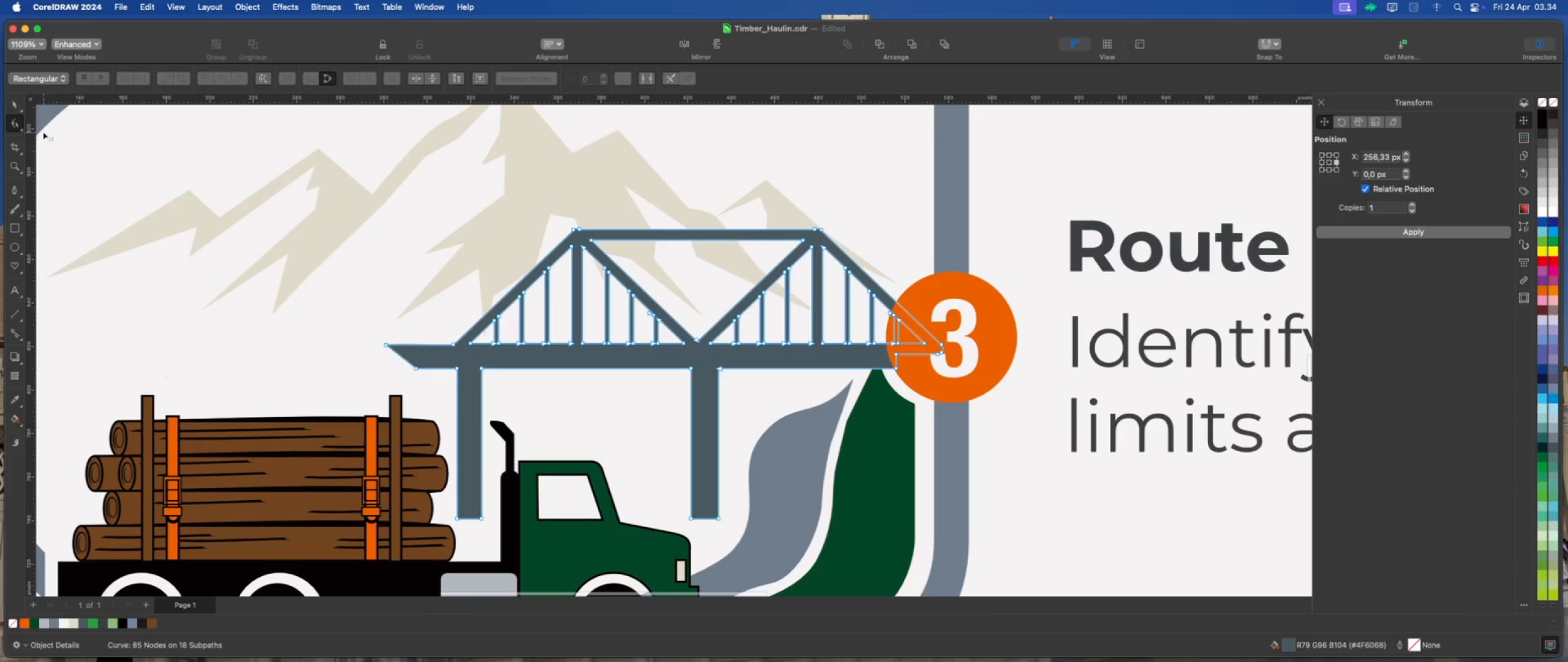 
left_click([13, 104])
 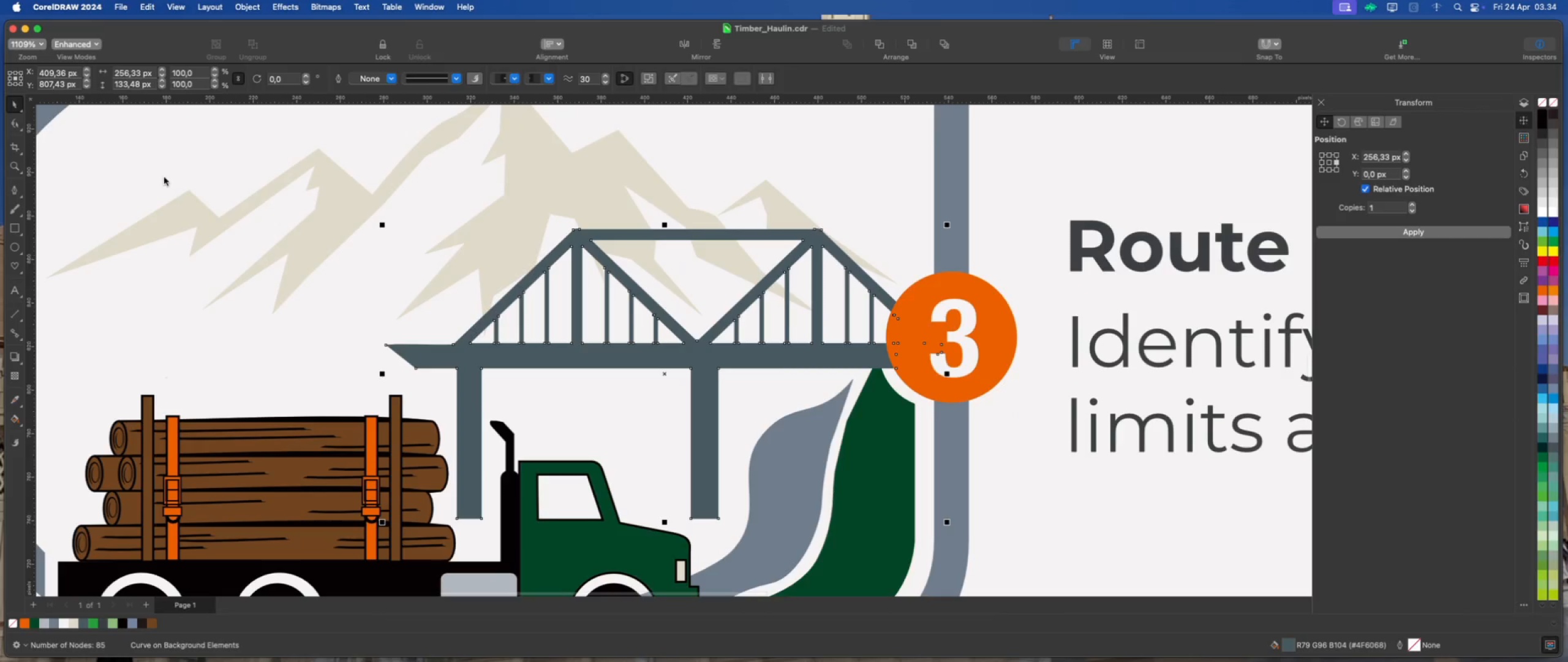 
scroll: coordinate [409, 291], scroll_direction: down, amount: 4.0
 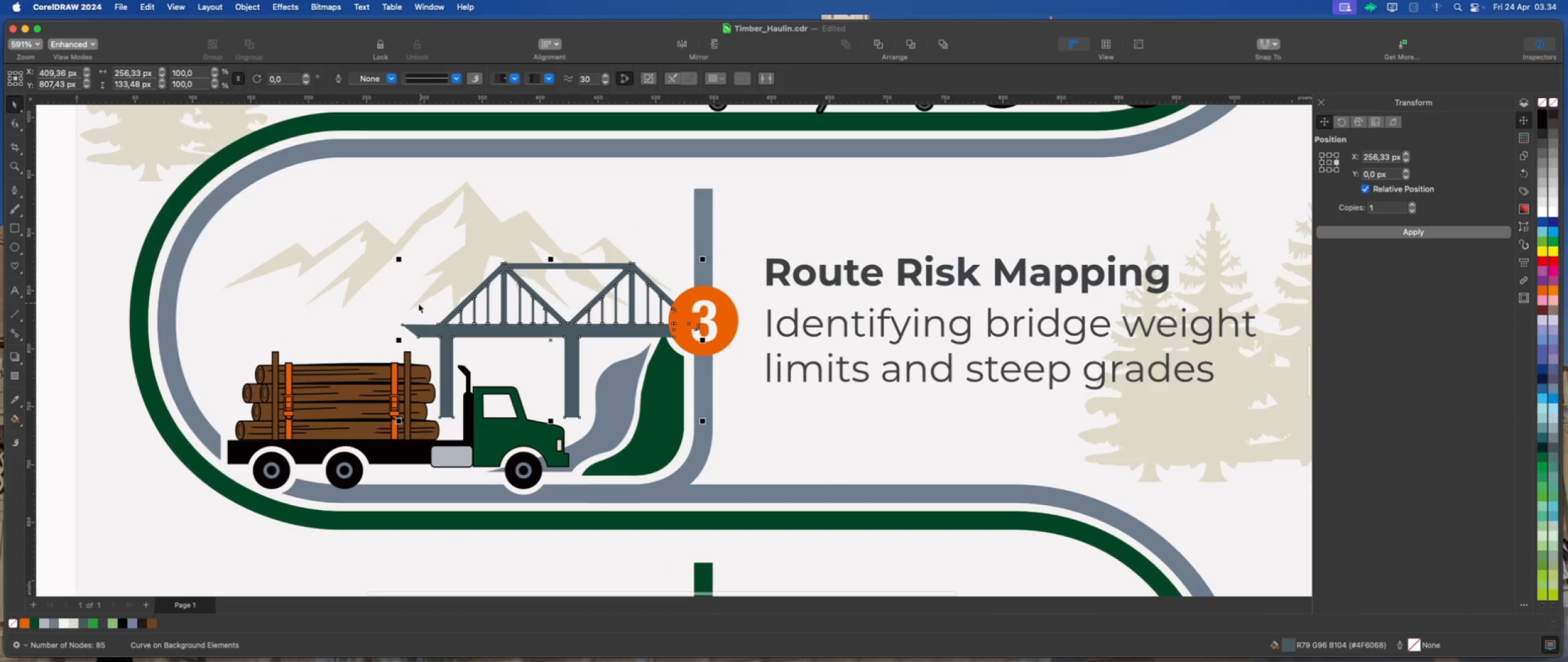 
scroll: coordinate [411, 307], scroll_direction: up, amount: 1.0
 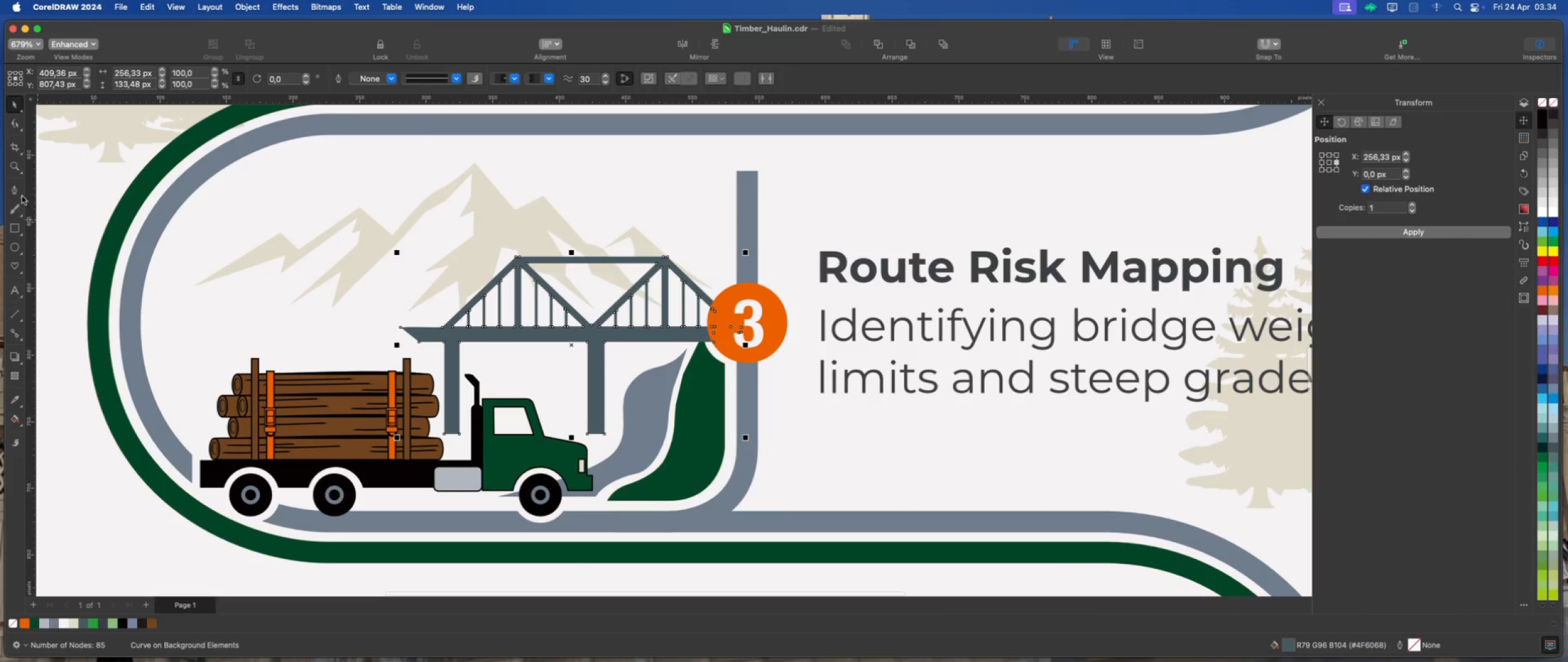 
left_click([13, 225])
 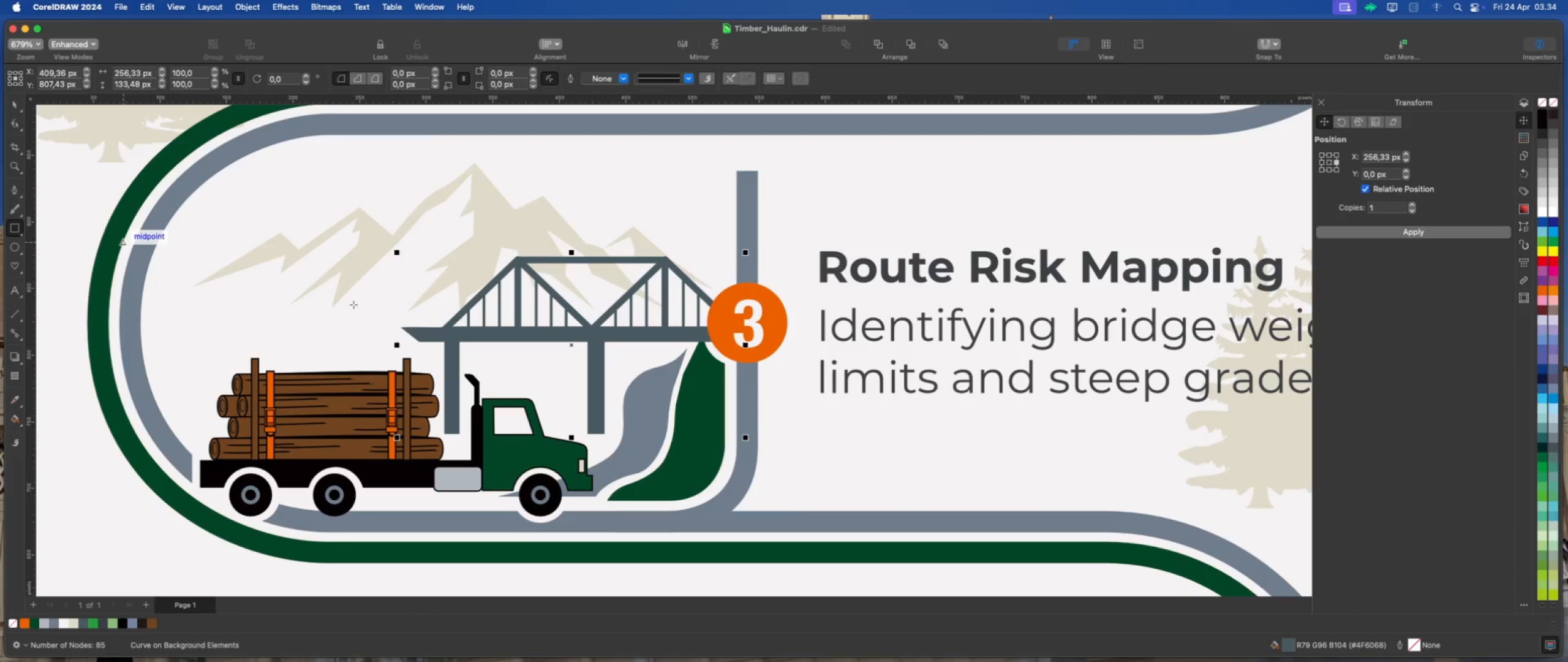 
scroll: coordinate [426, 330], scroll_direction: up, amount: 2.0
 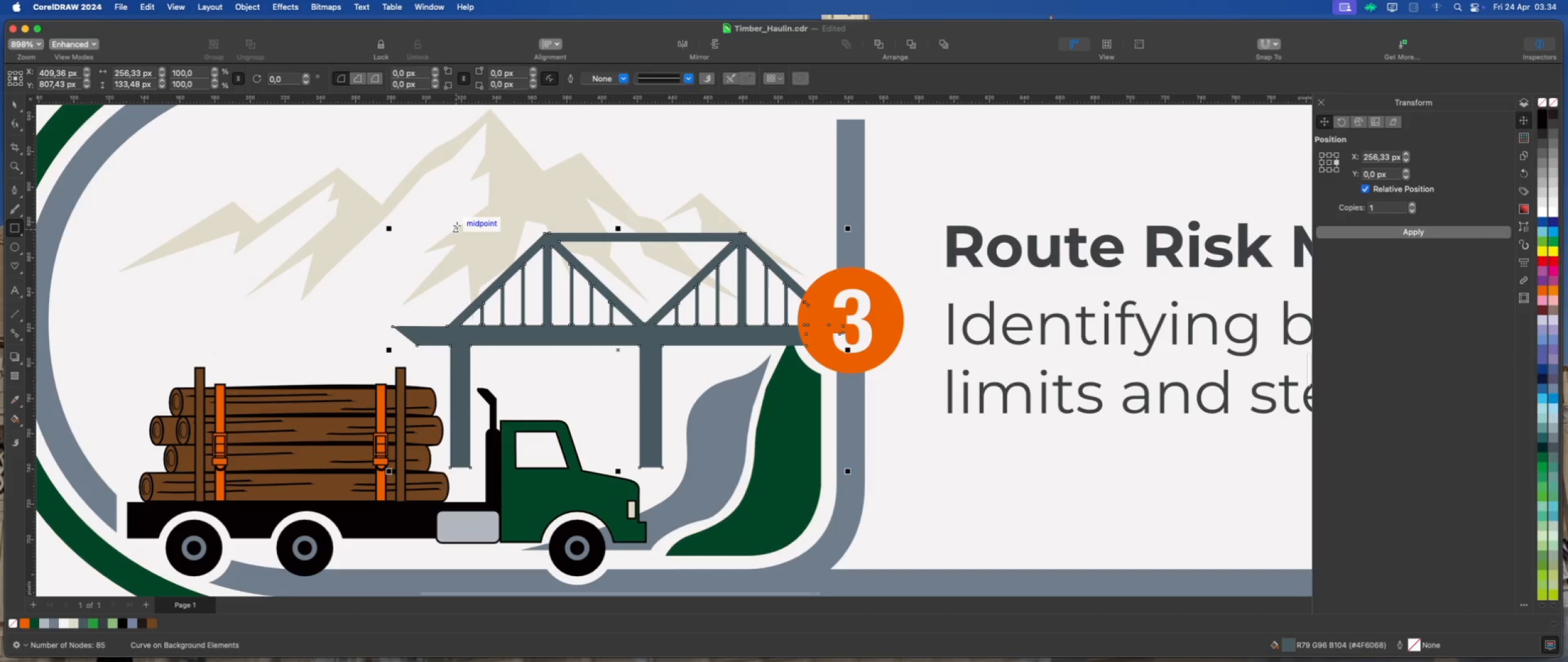 
scroll: coordinate [476, 376], scroll_direction: down, amount: 5.0
 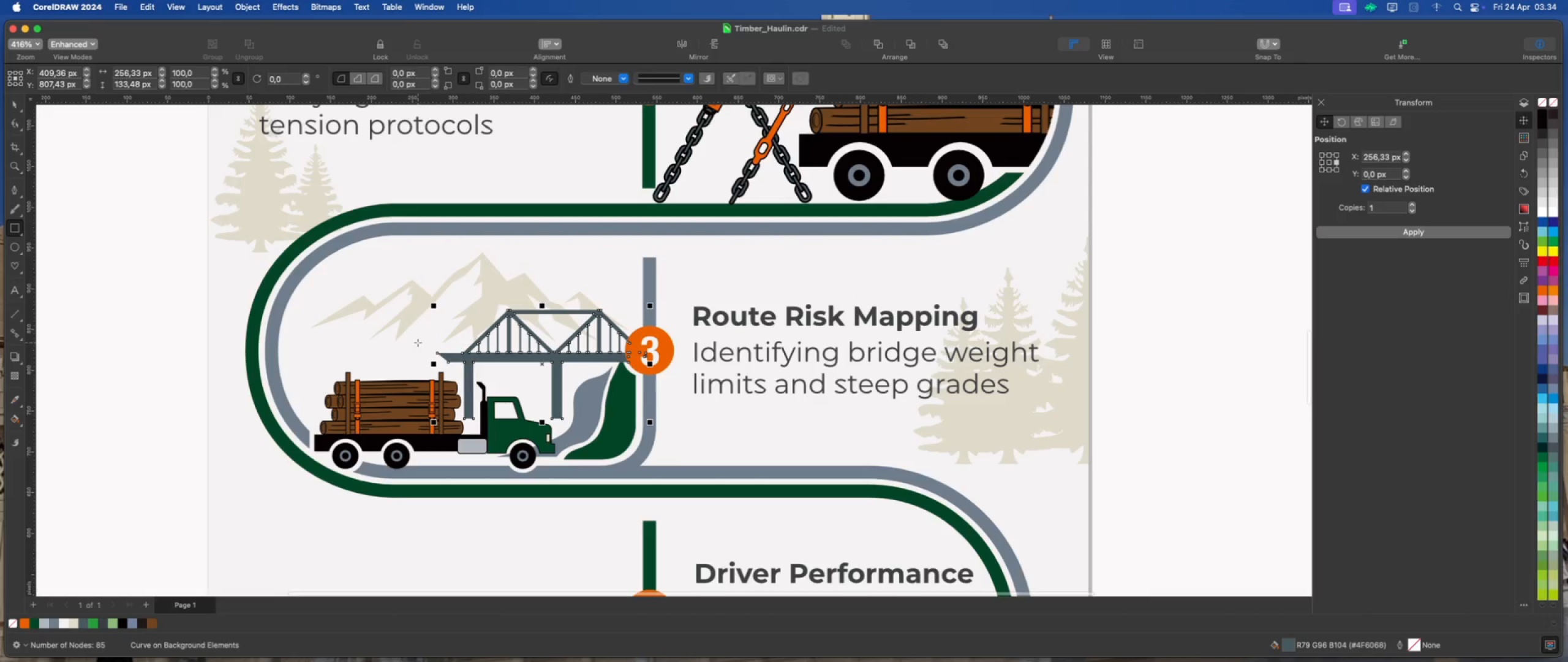 
scroll: coordinate [415, 343], scroll_direction: up, amount: 2.0
 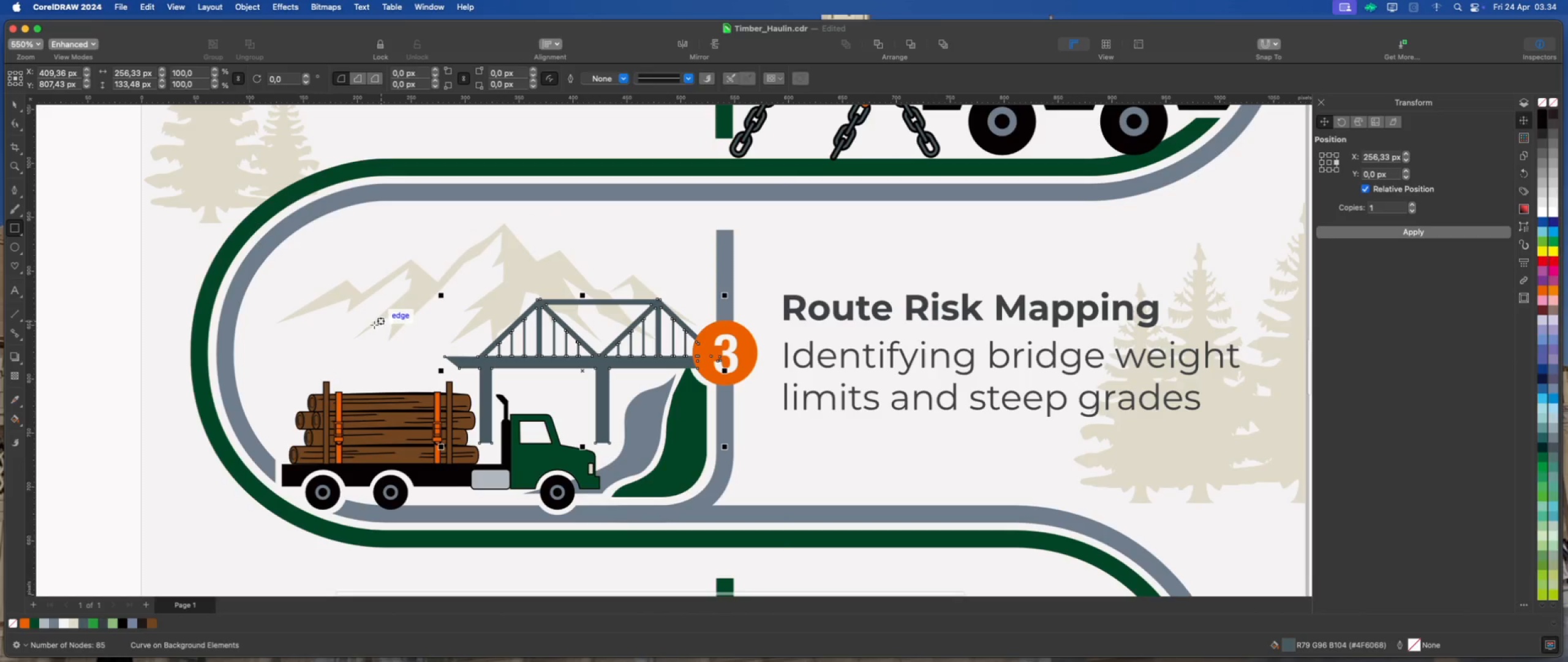 
left_click_drag(start_coordinate=[375, 324], to_coordinate=[379, 389])
 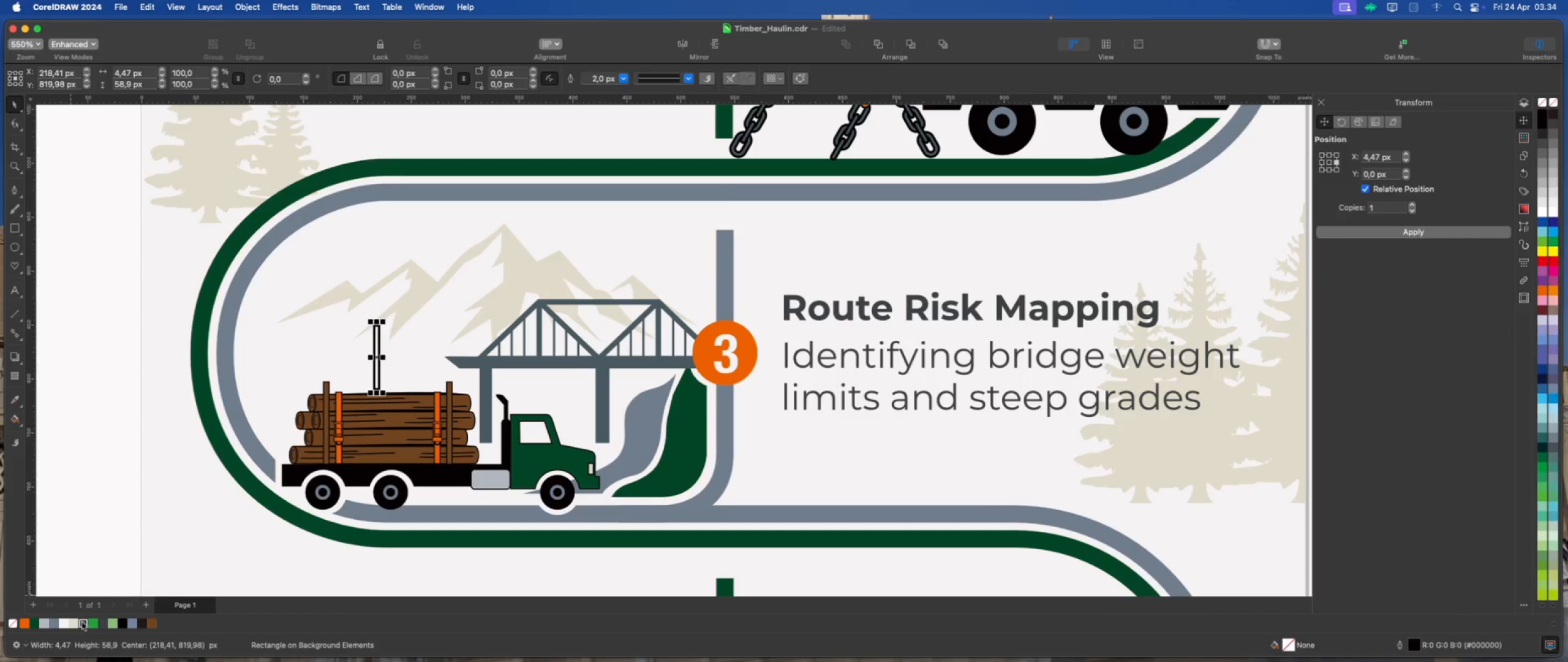 
right_click([13, 622])
 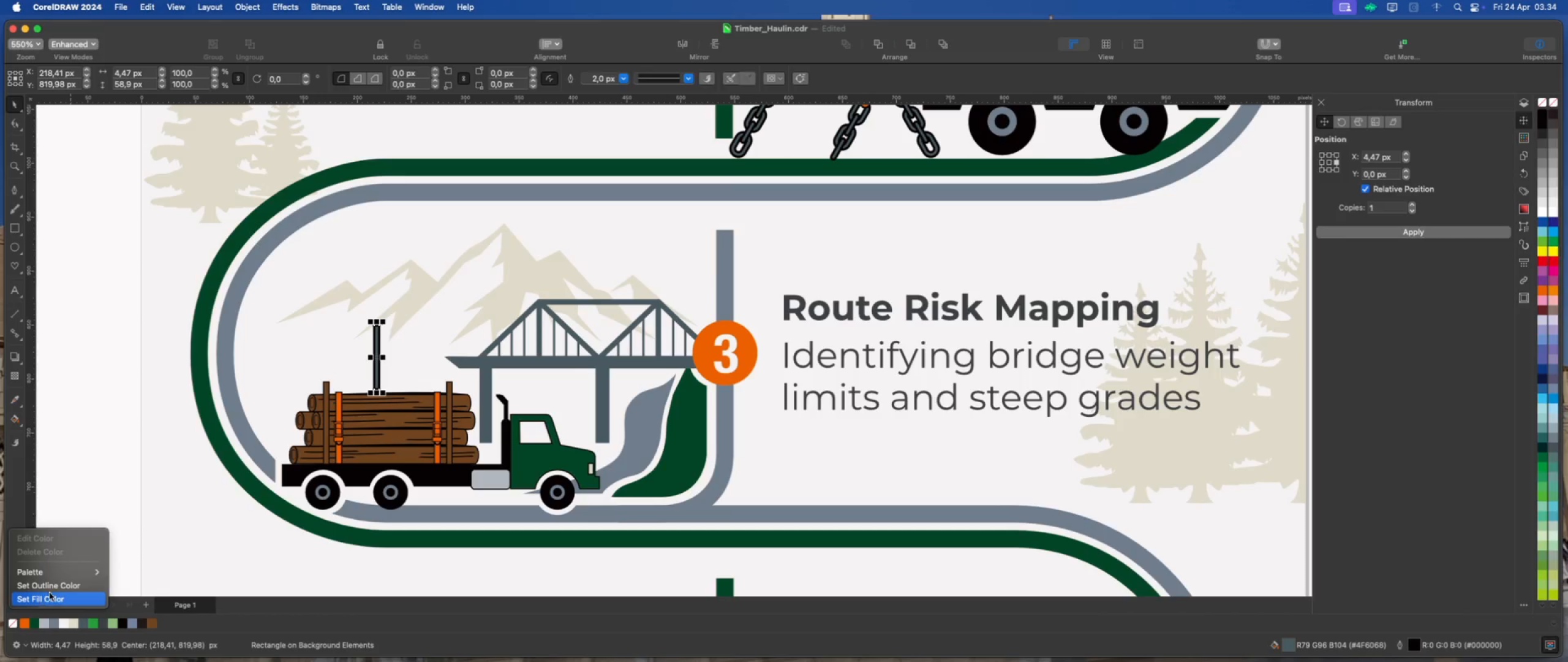 
left_click([53, 588])
 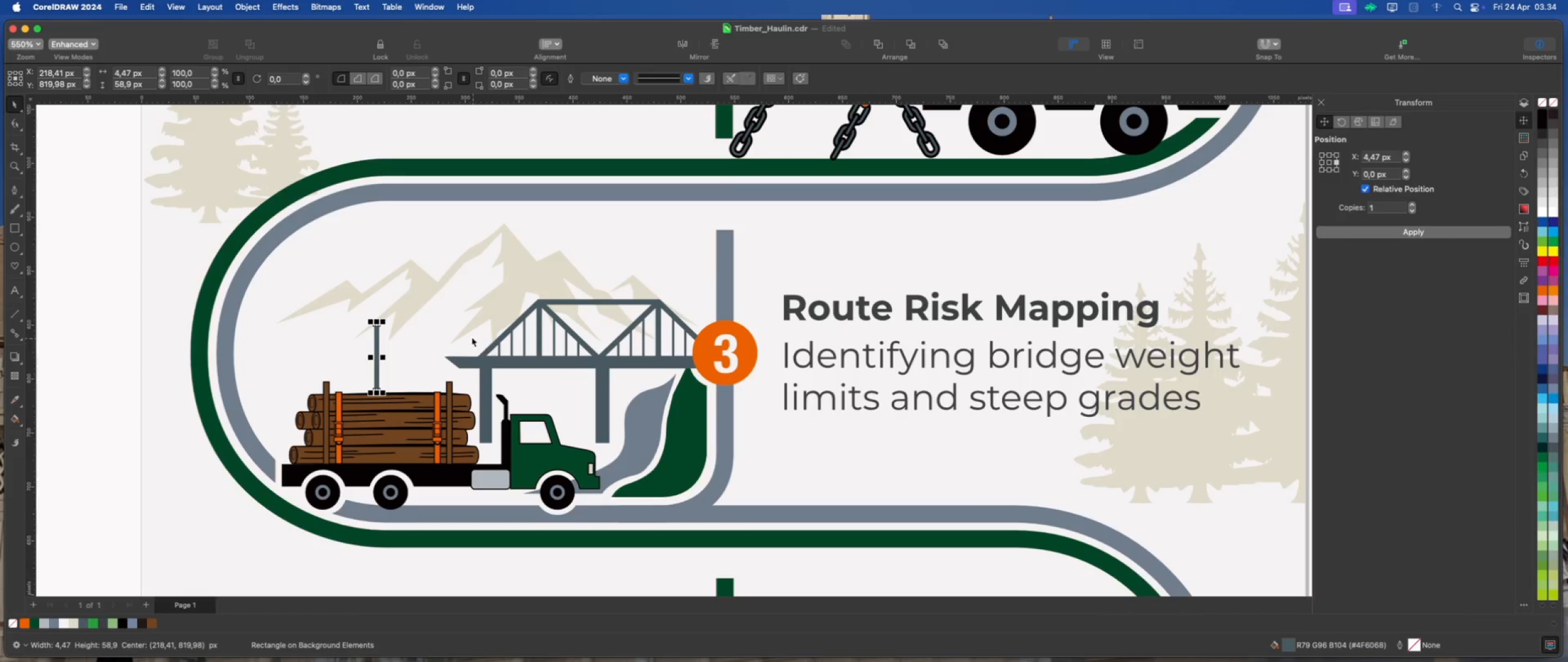 
scroll: coordinate [382, 302], scroll_direction: up, amount: 2.0
 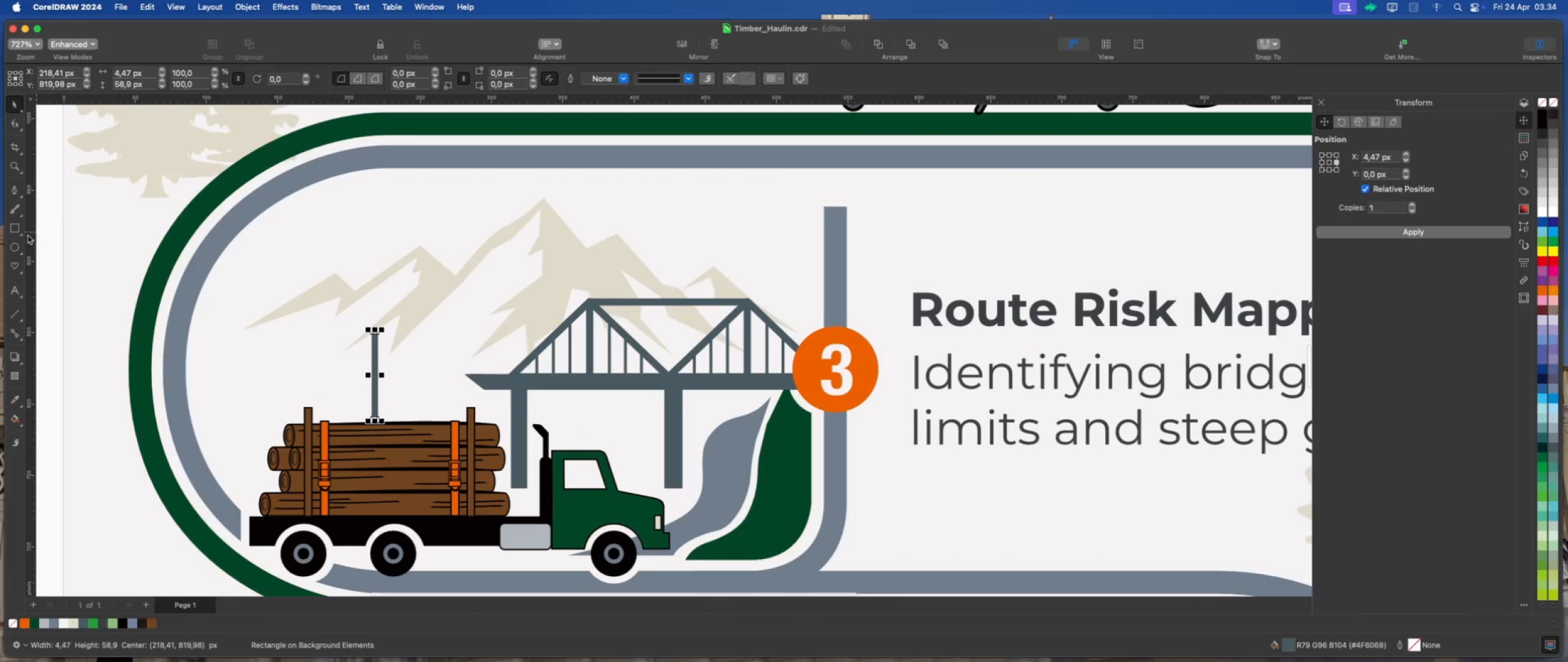 
left_click([15, 243])
 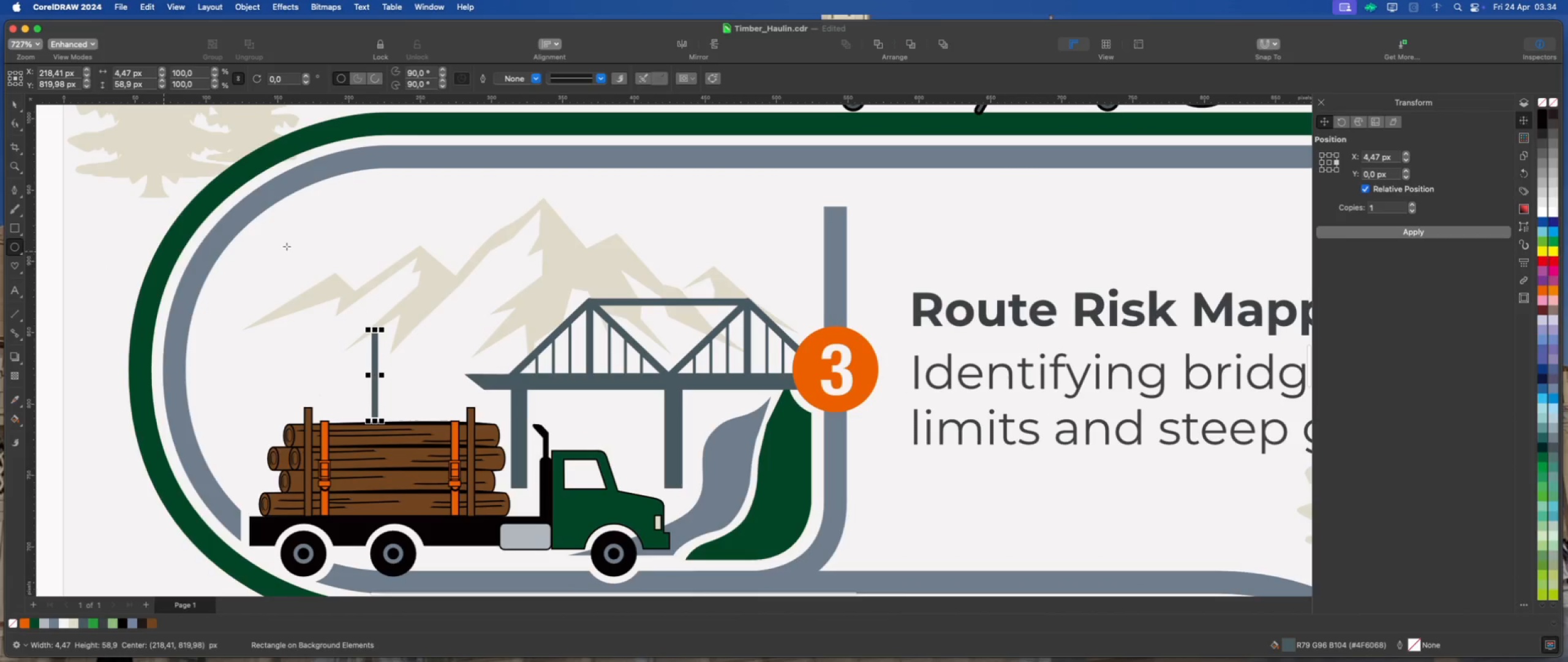 
hold_key(key=CommandLeft, duration=2.98)
left_click_drag(start_coordinate=[313, 227], to_coordinate=[422, 335])
 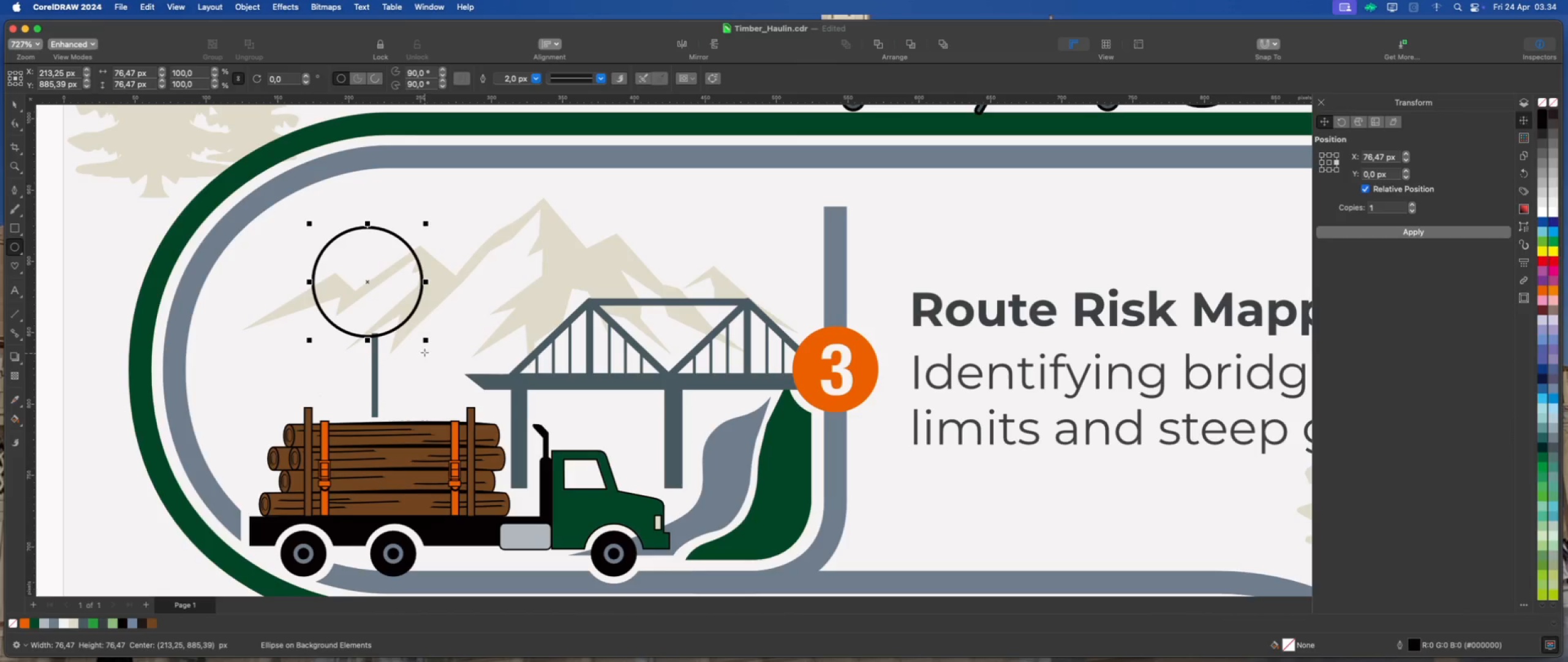 
hold_key(key=ShiftLeft, duration=0.7)
 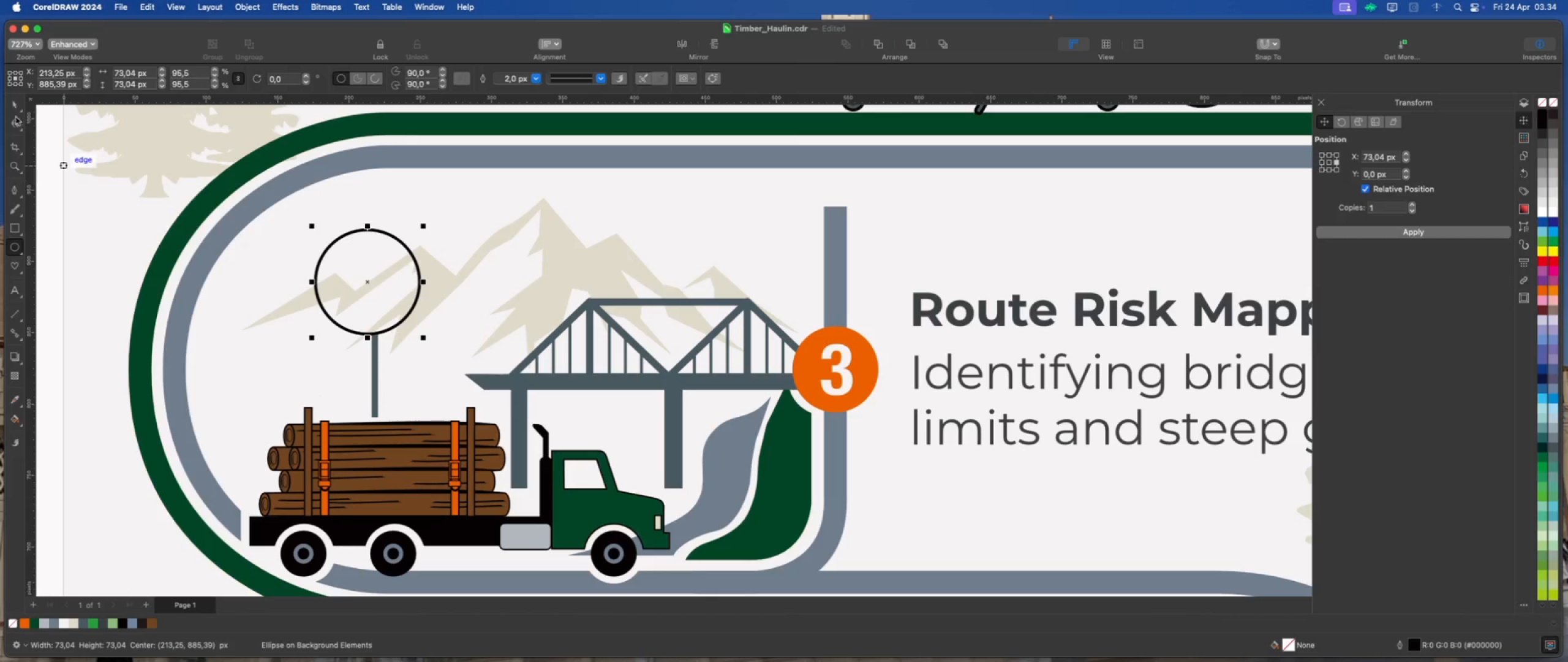 
left_click([15, 105])
 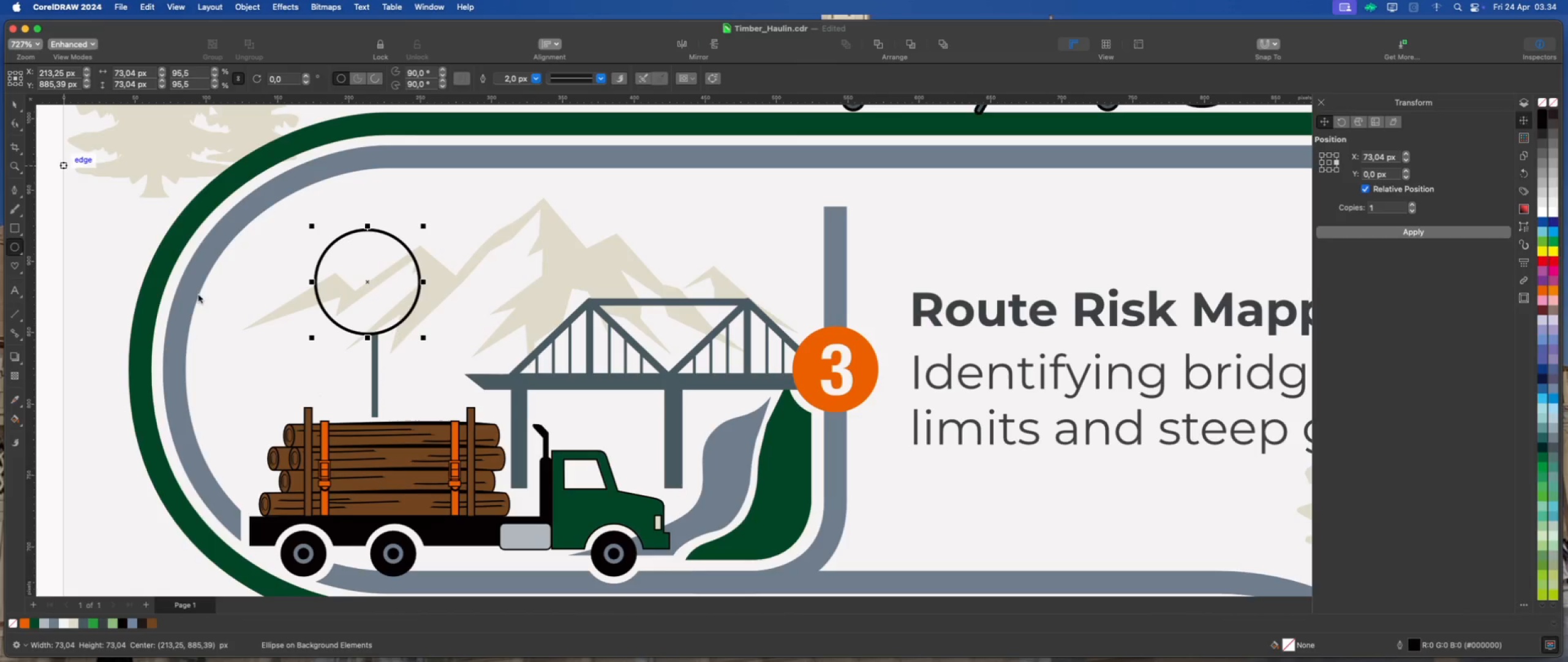 
key(Shift+C)
 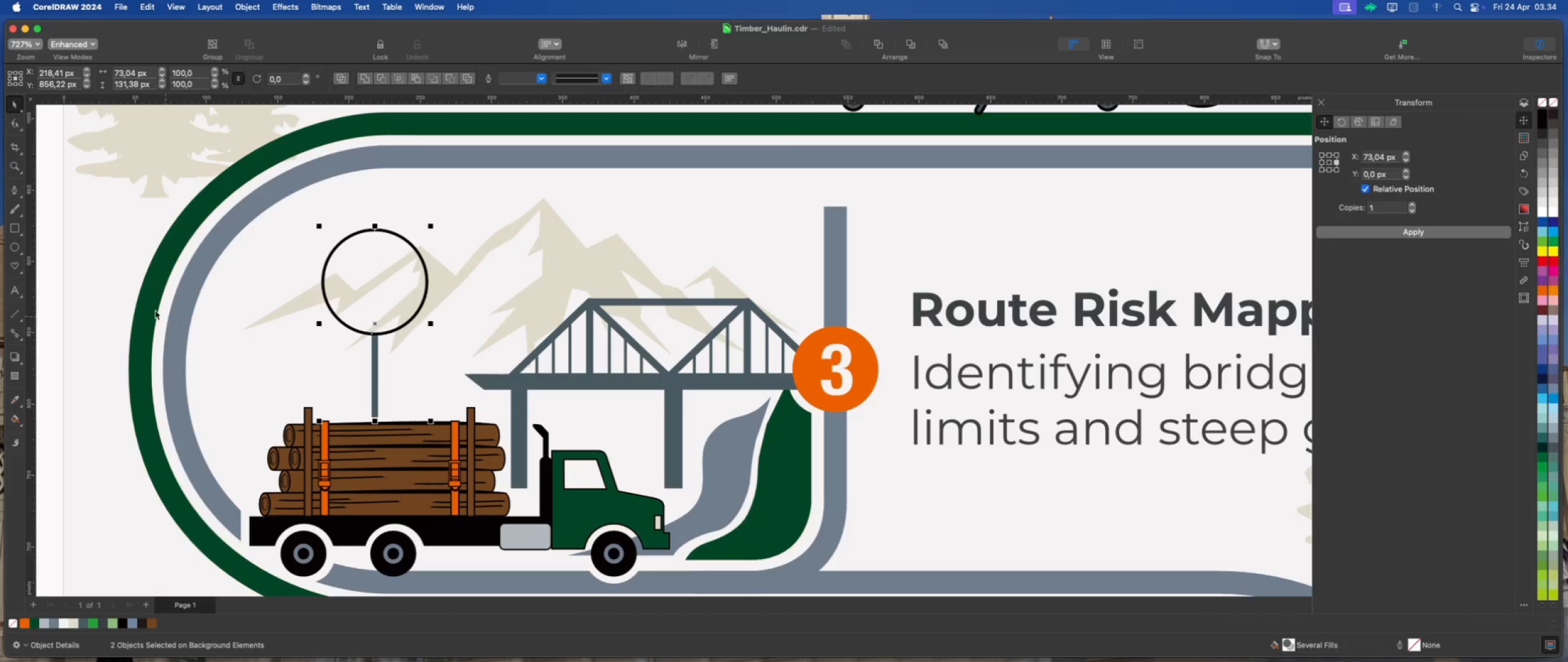 
left_click([81, 273])
 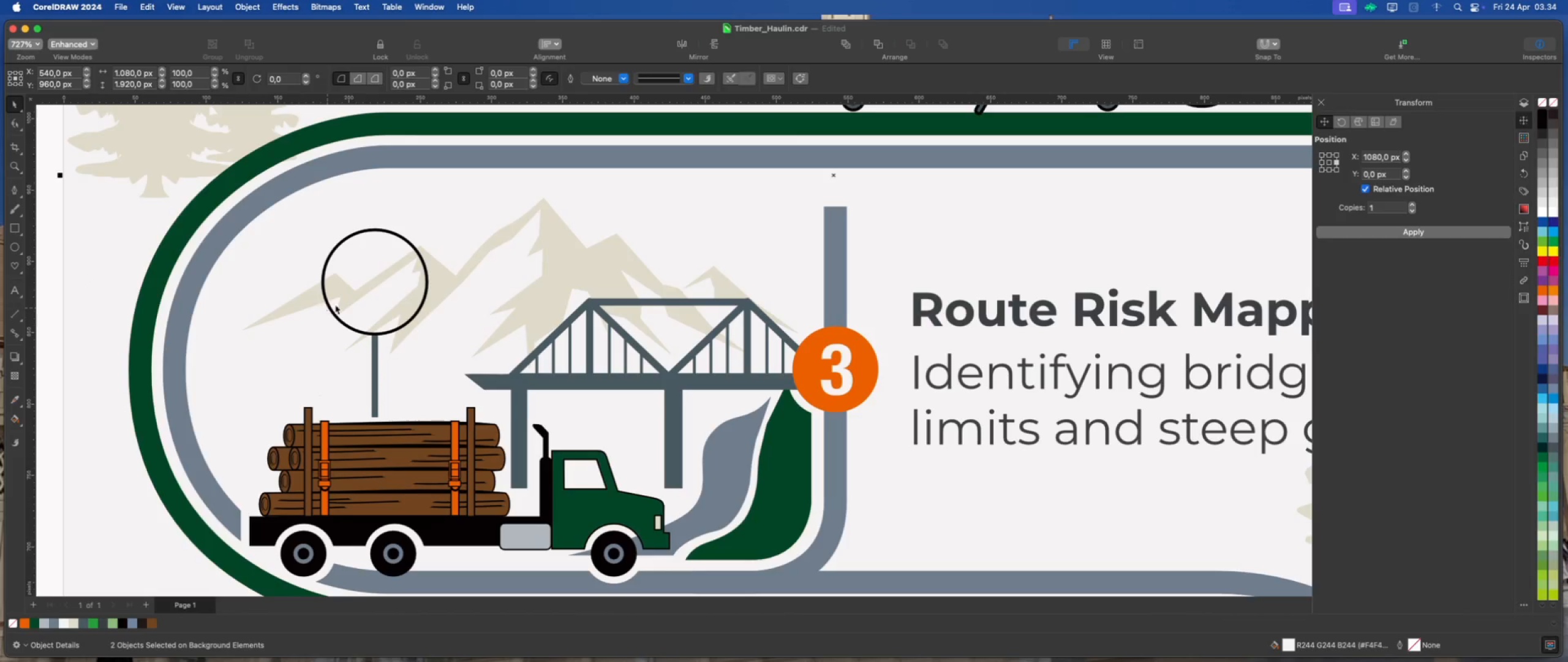 
left_click([374, 300])
 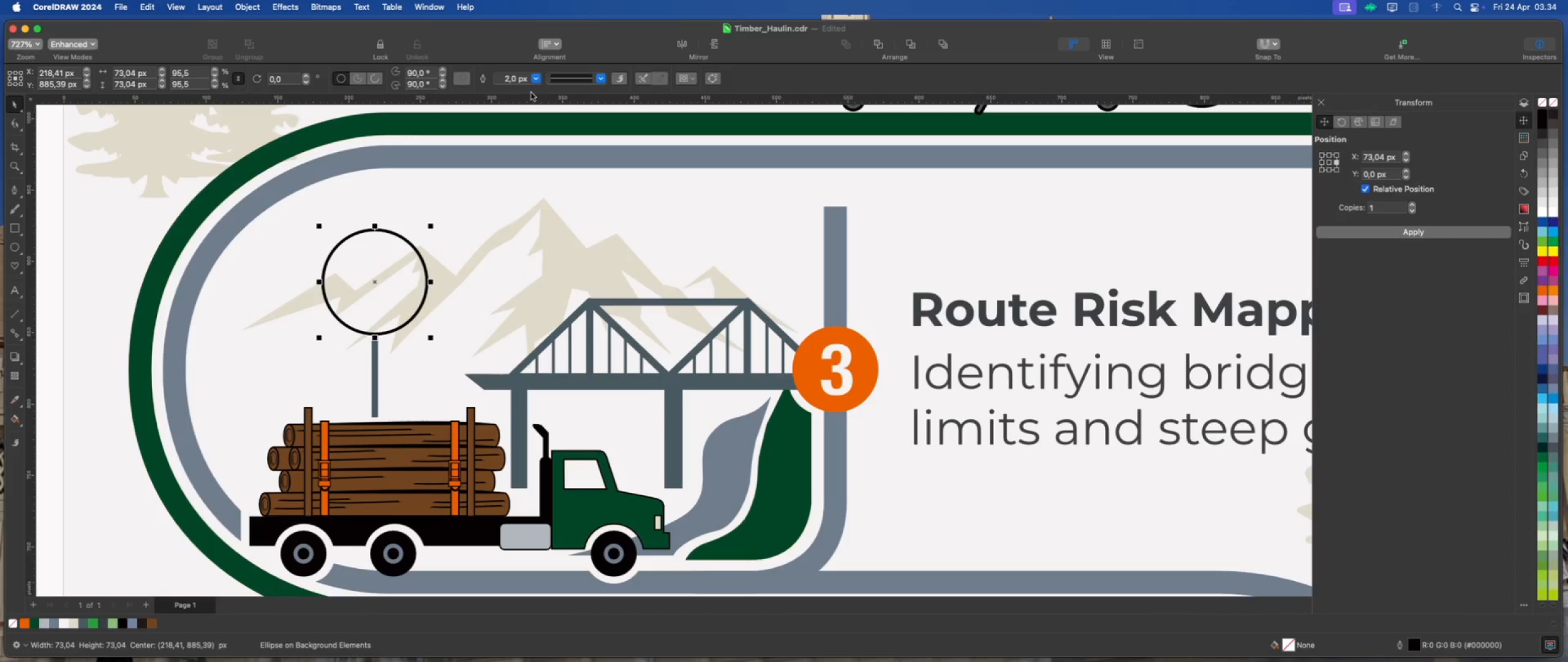 
left_click([537, 81])
 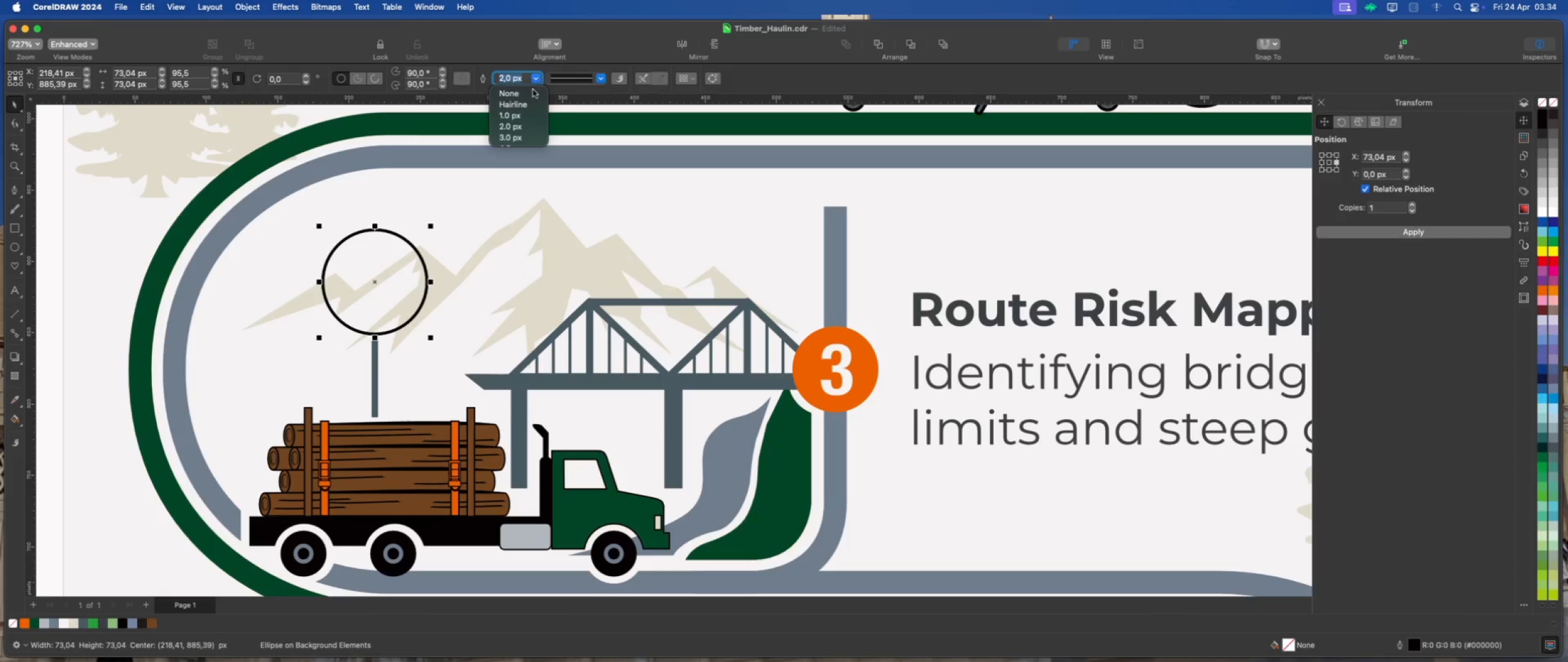 
scroll: coordinate [521, 119], scroll_direction: down, amount: 6.0
 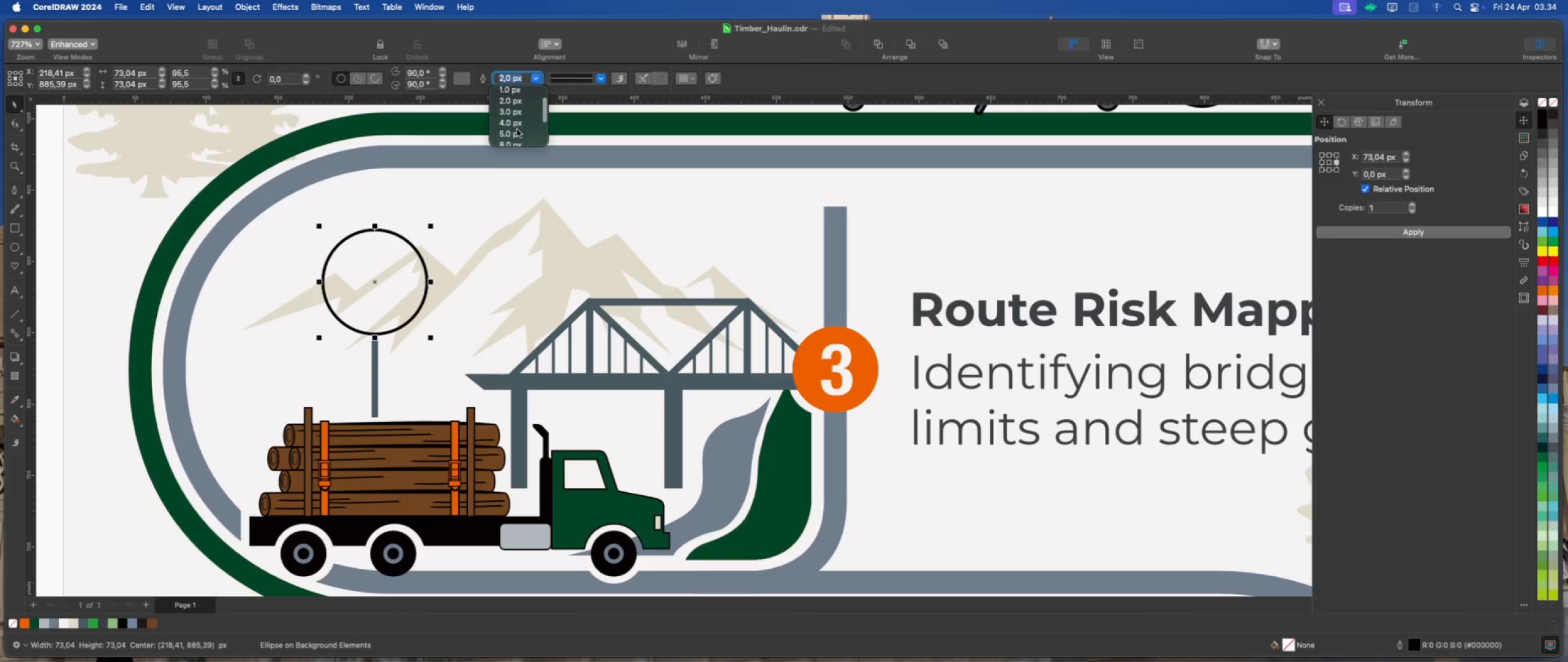 
left_click([516, 131])
 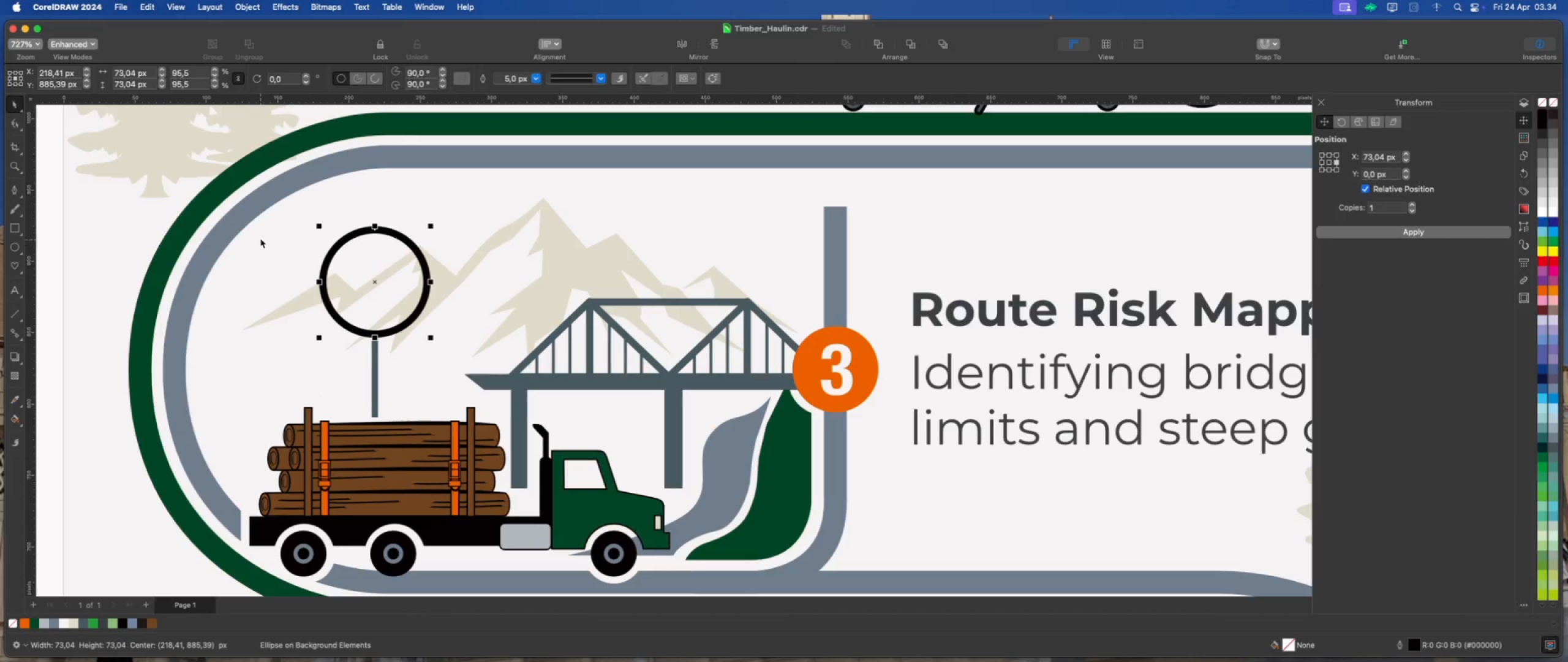 
left_click([253, 5])
 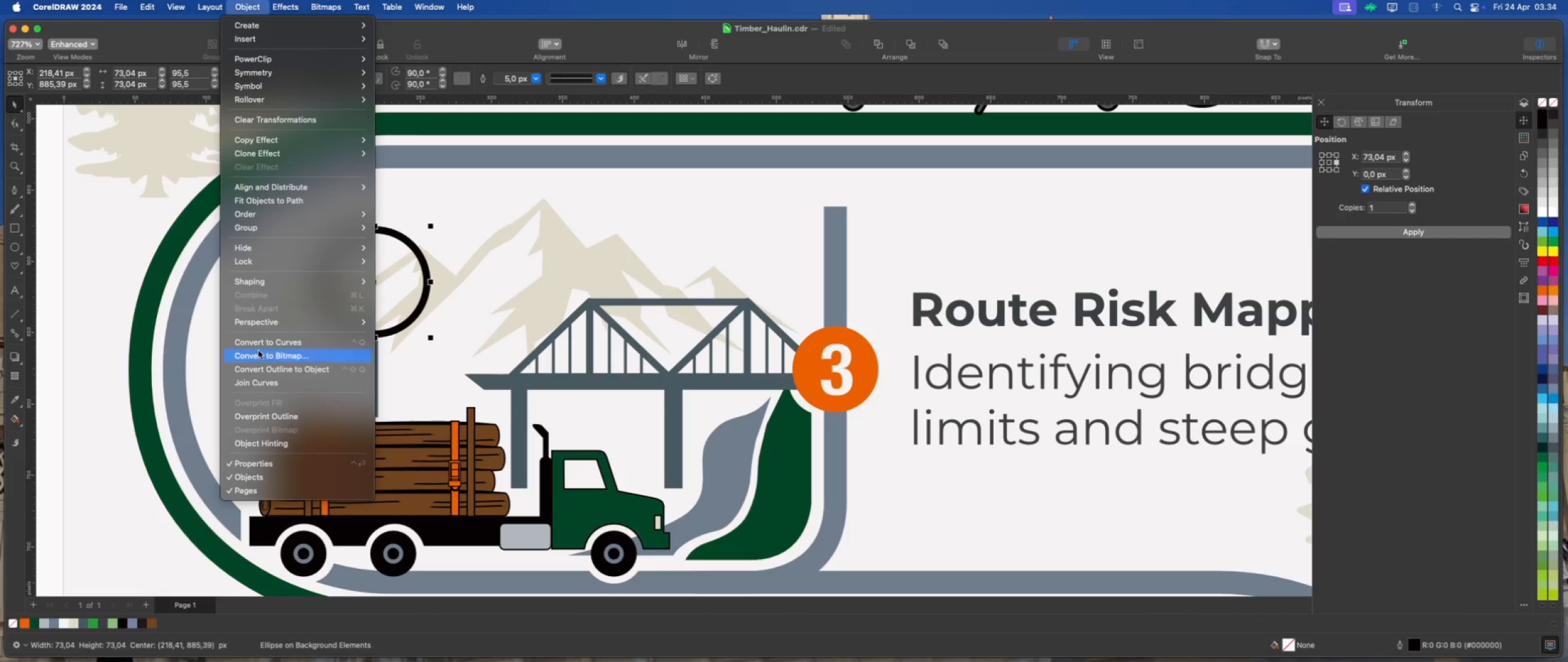 
left_click([267, 368])
 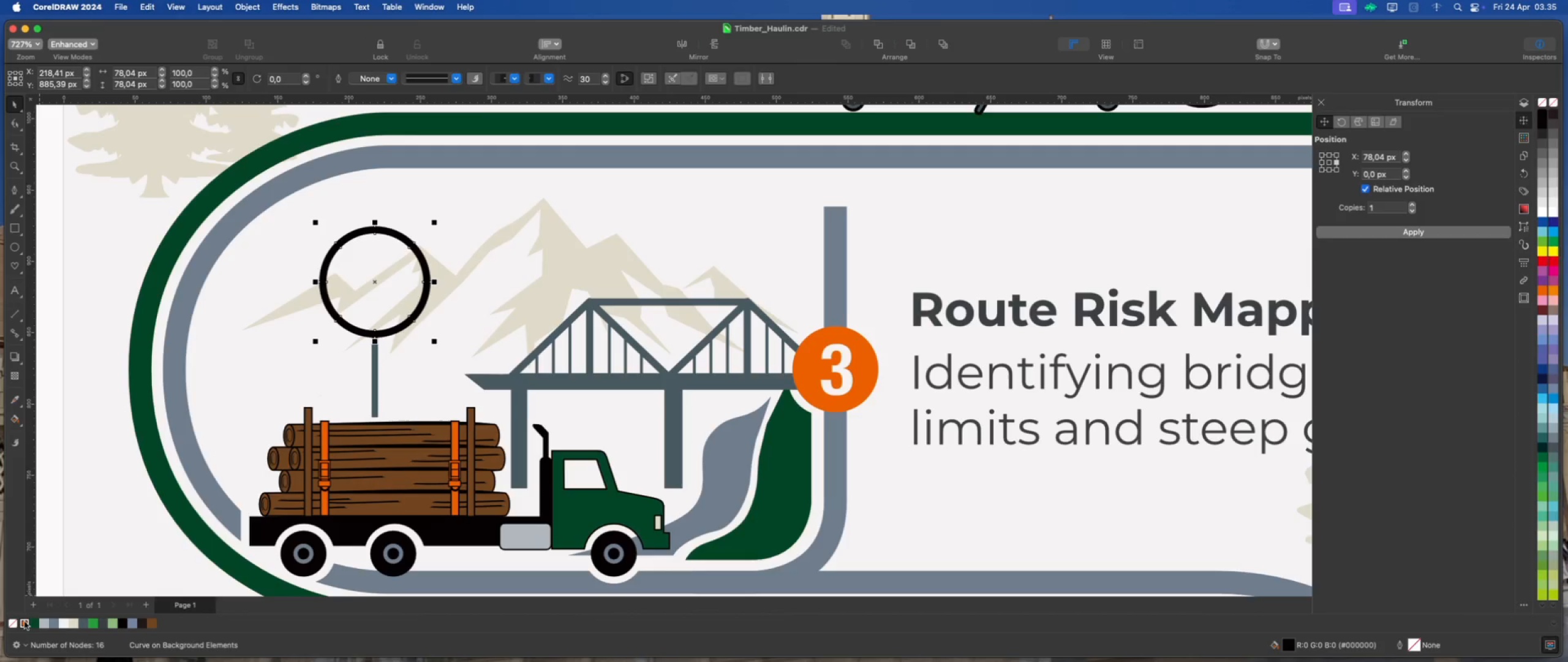 
scroll: coordinate [252, 333], scroll_direction: up, amount: 3.0
 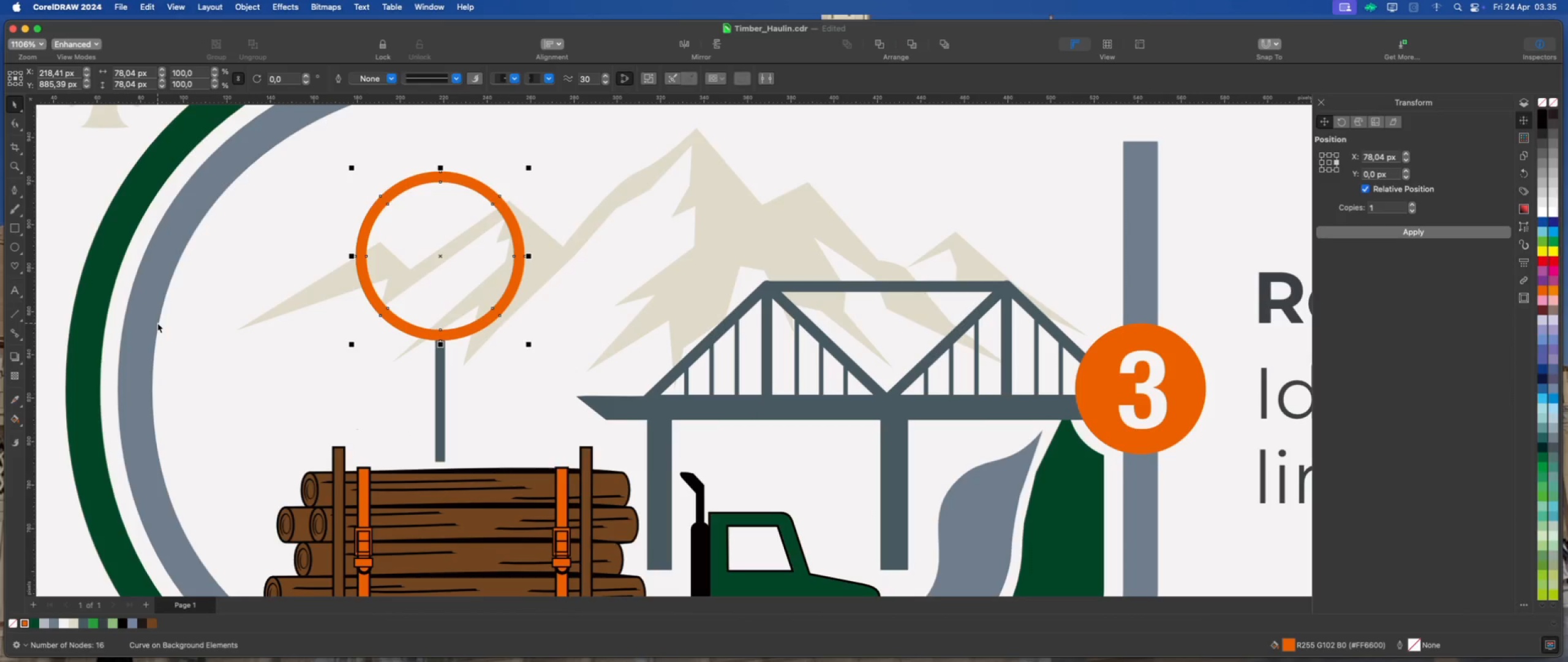 
left_click([17, 292])
 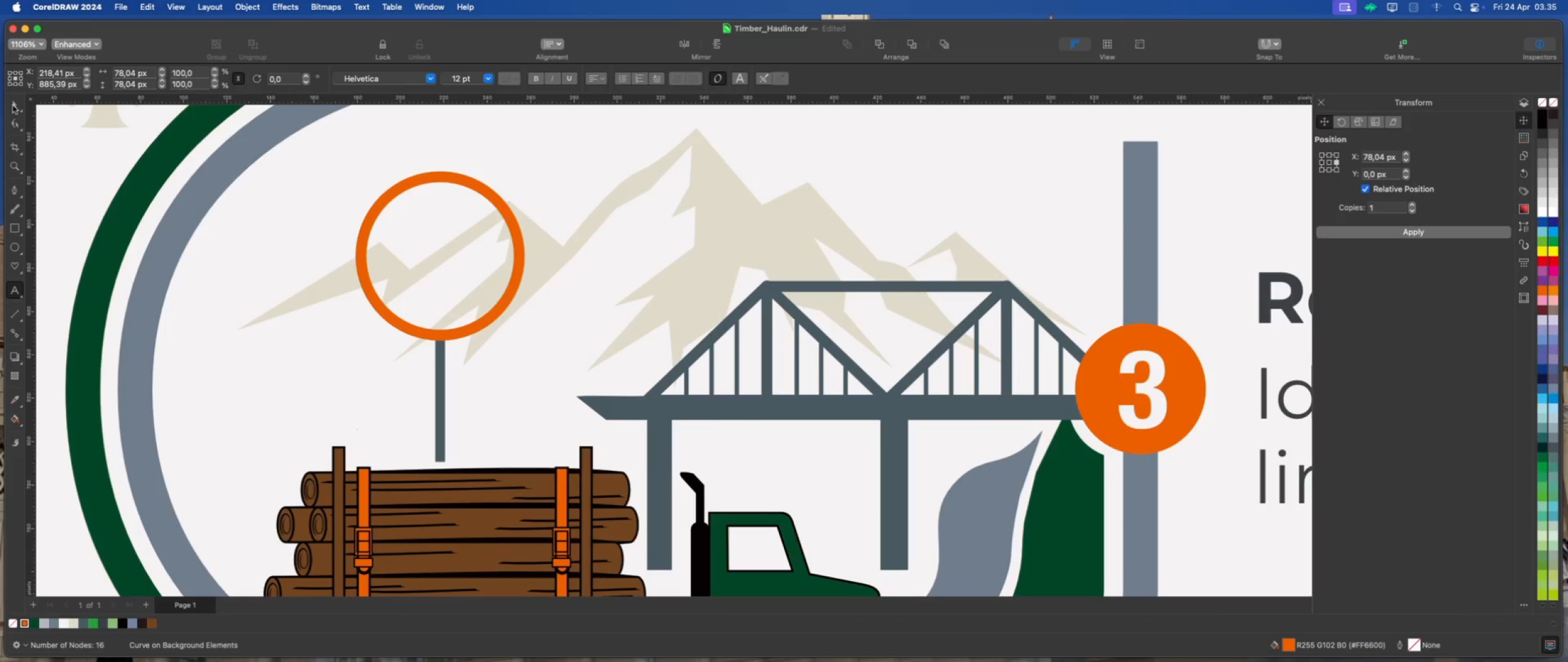 
left_click([270, 314])
 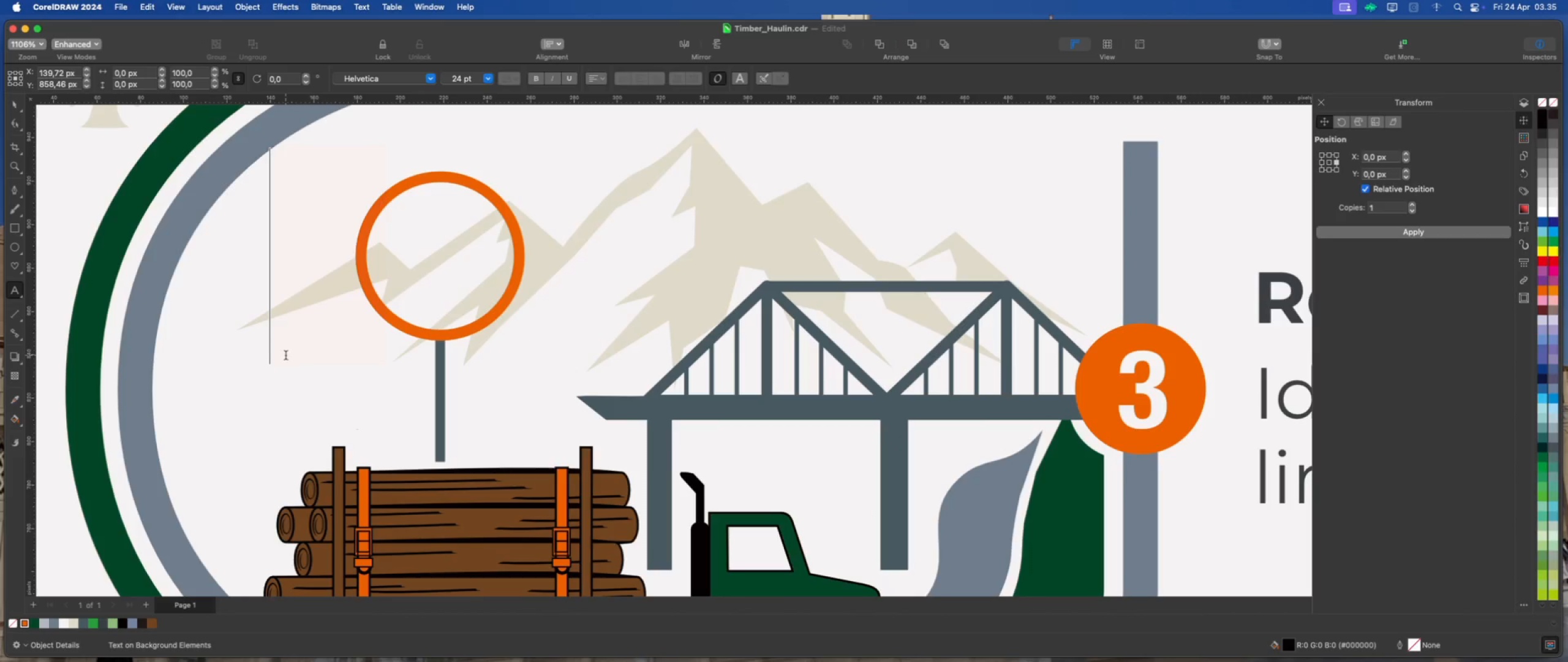 
type(25T)
 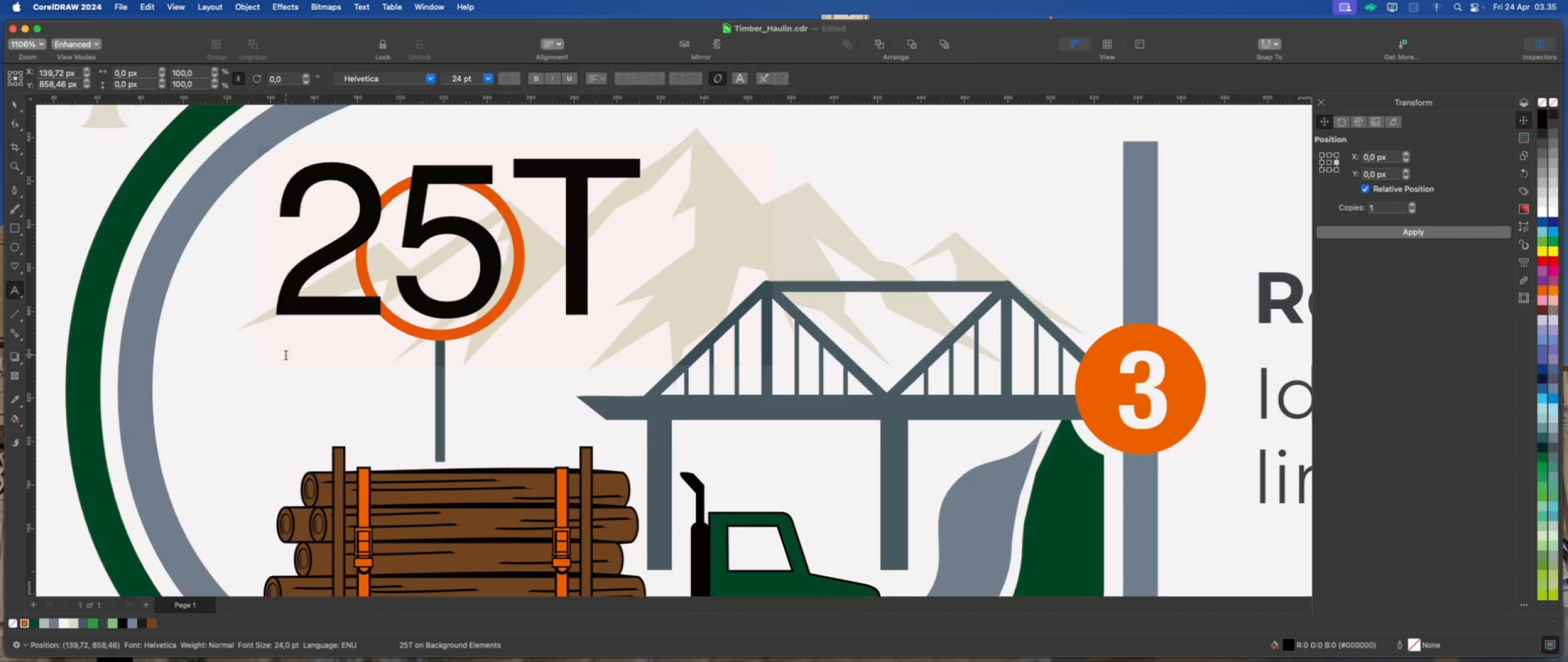 
left_click([16, 104])
 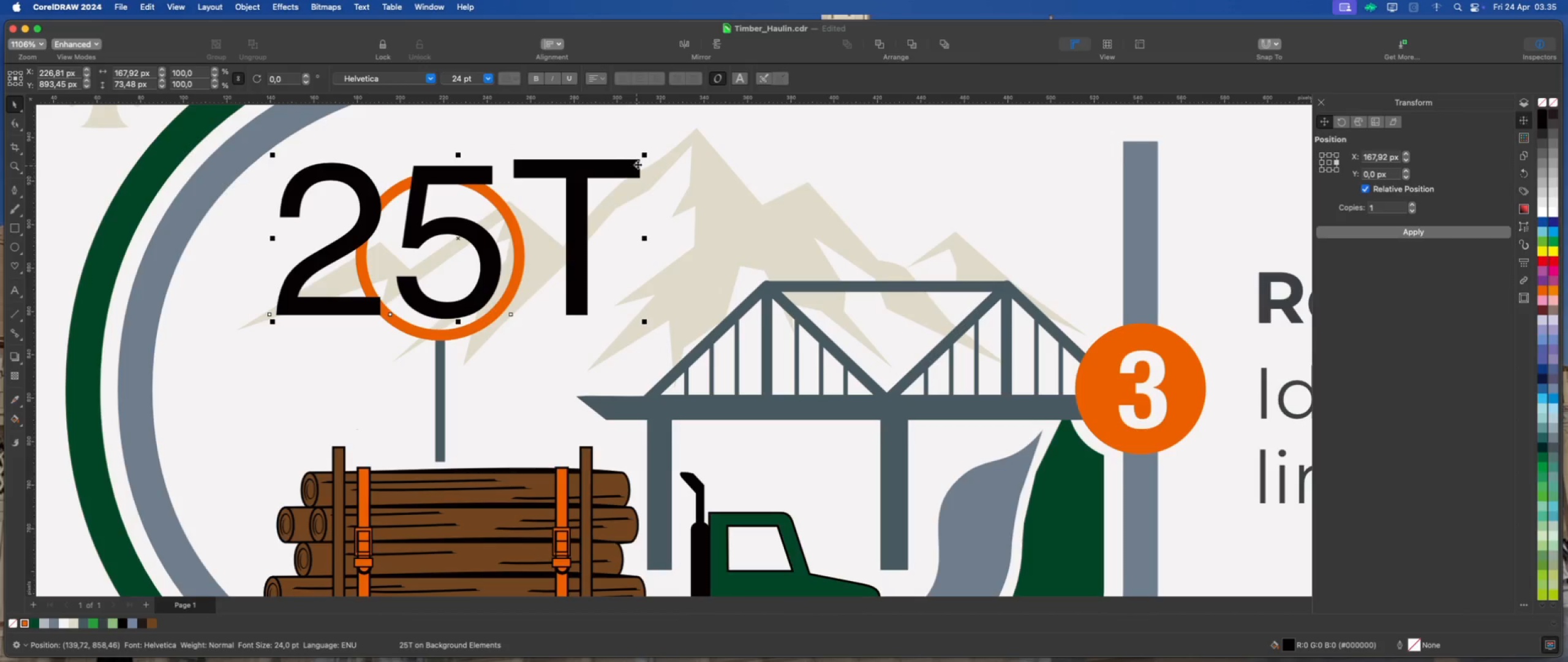 
left_click_drag(start_coordinate=[645, 156], to_coordinate=[577, 208])
 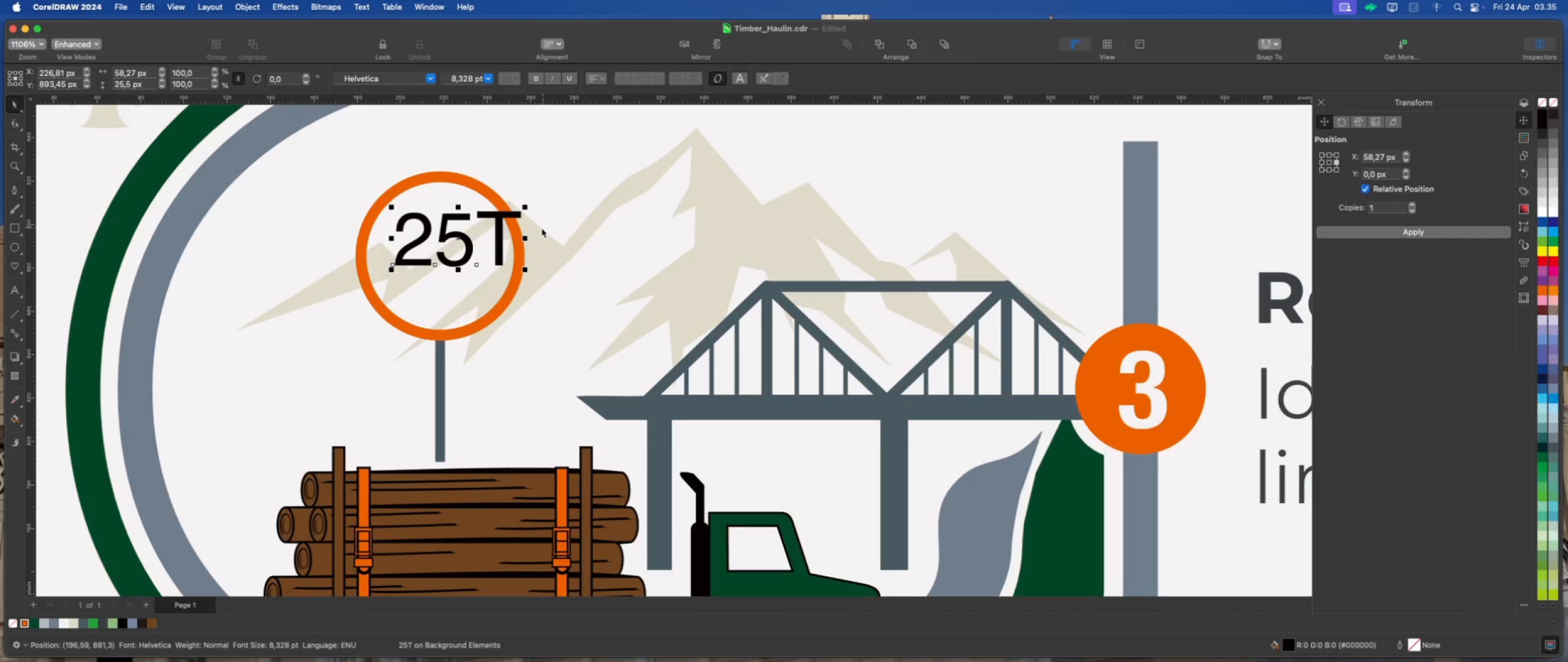 
hold_key(key=ShiftLeft, duration=1.32)
 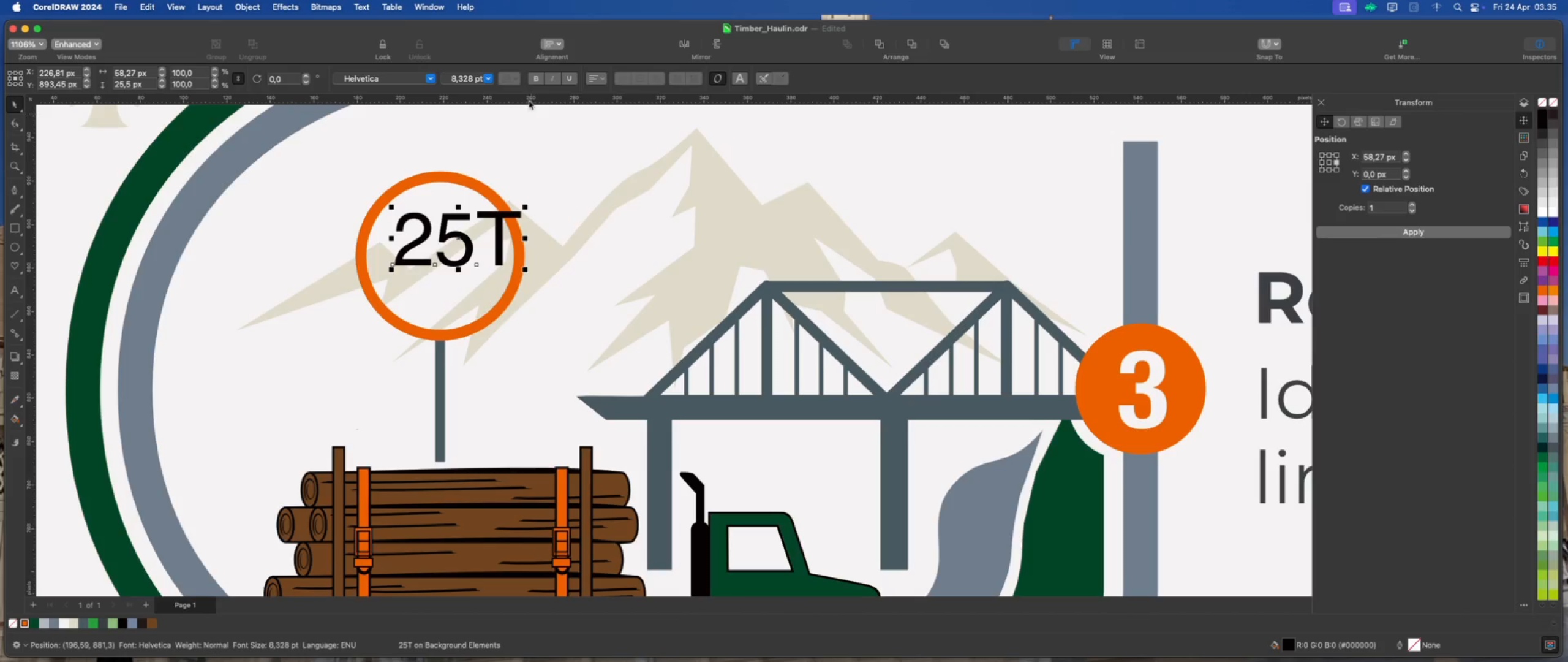 
left_click([432, 77])
 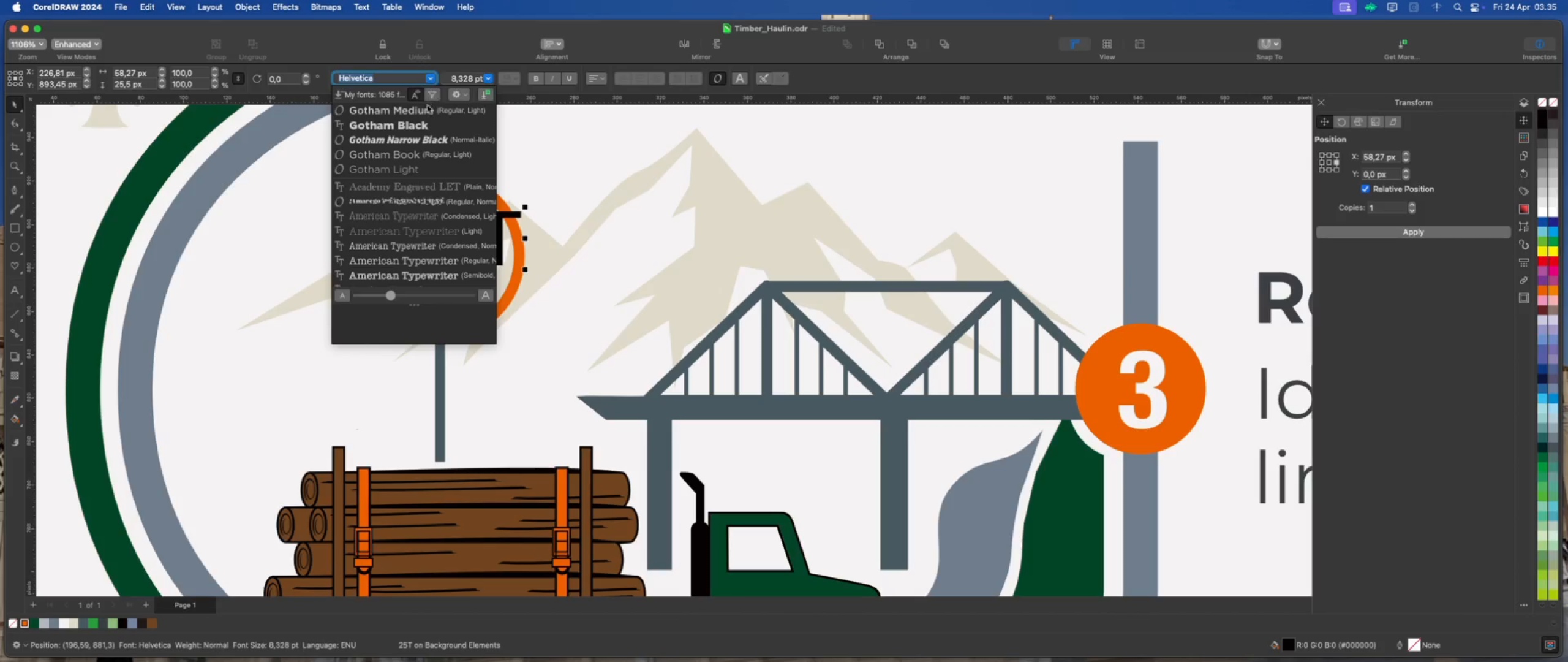 
left_click([422, 126])
 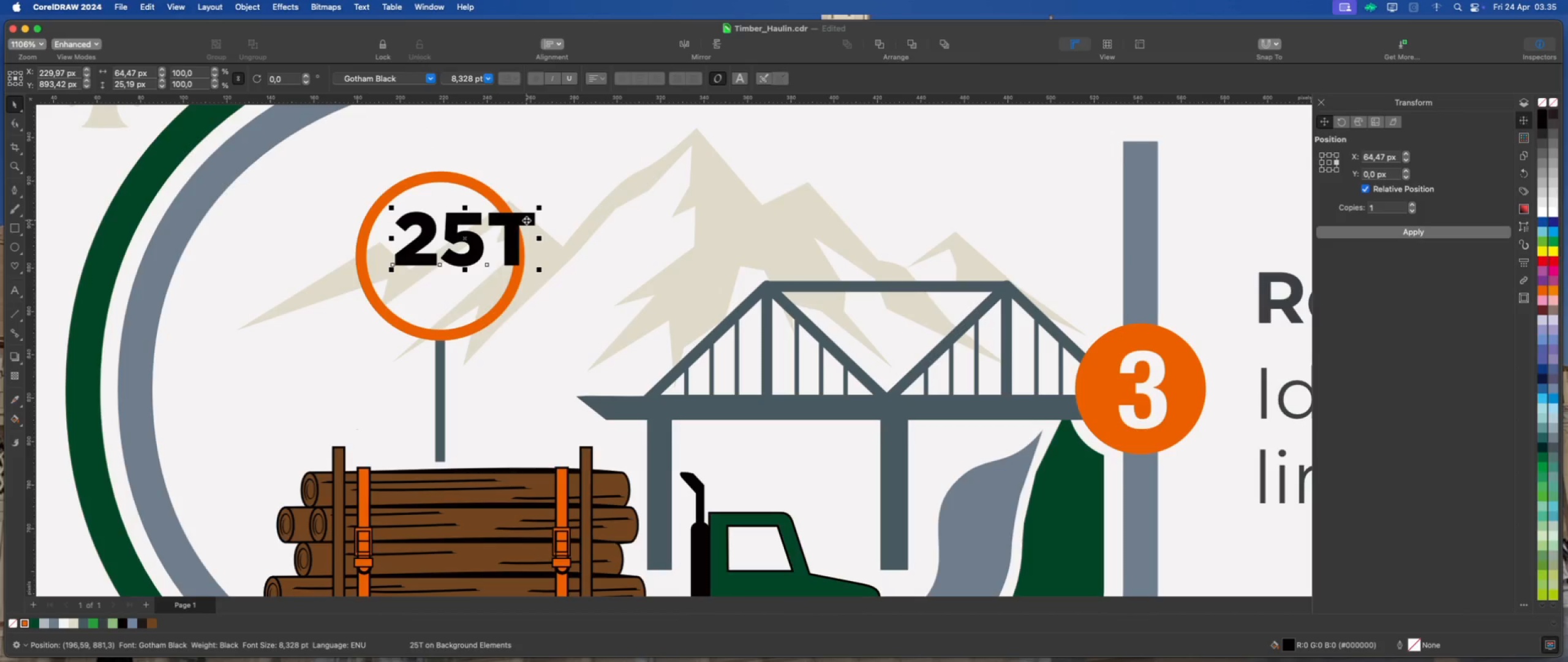 
hold_key(key=ShiftLeft, duration=0.53)
left_click([510, 292])
 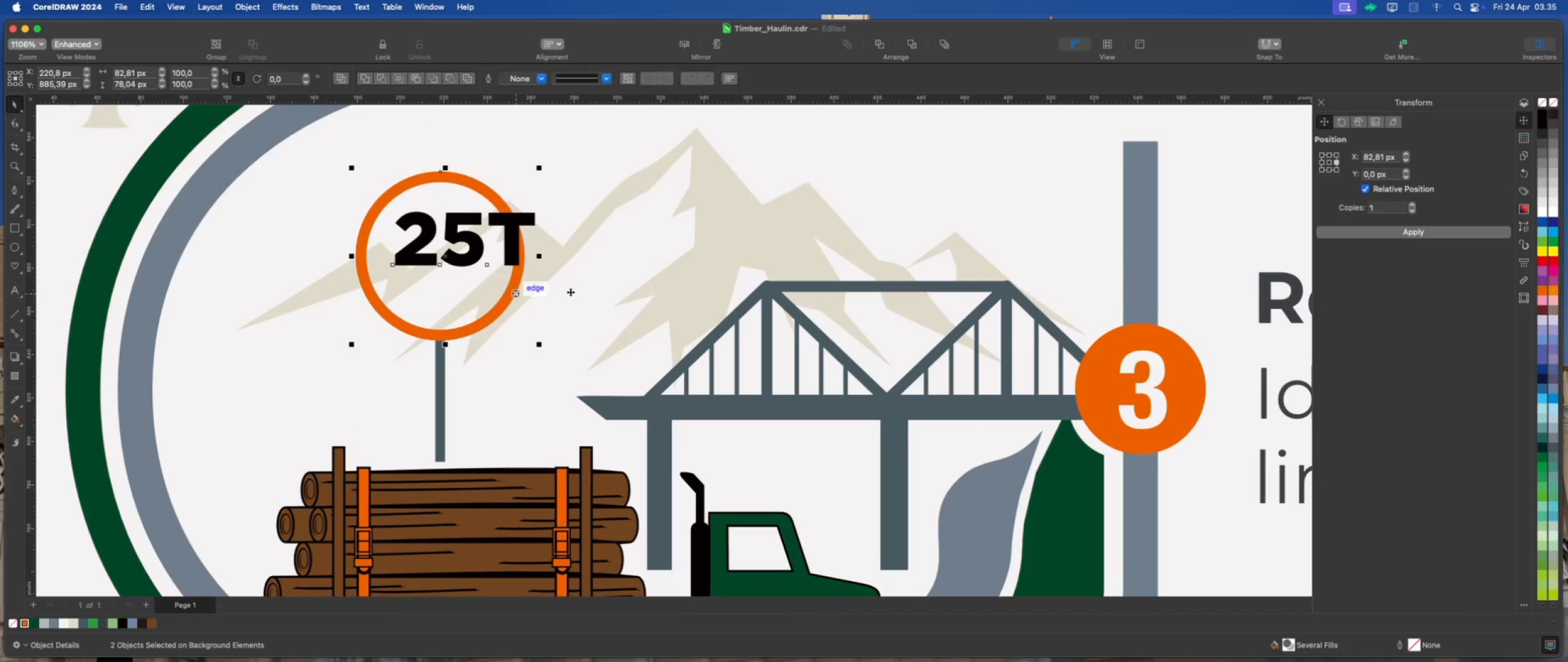 
type(CE)
 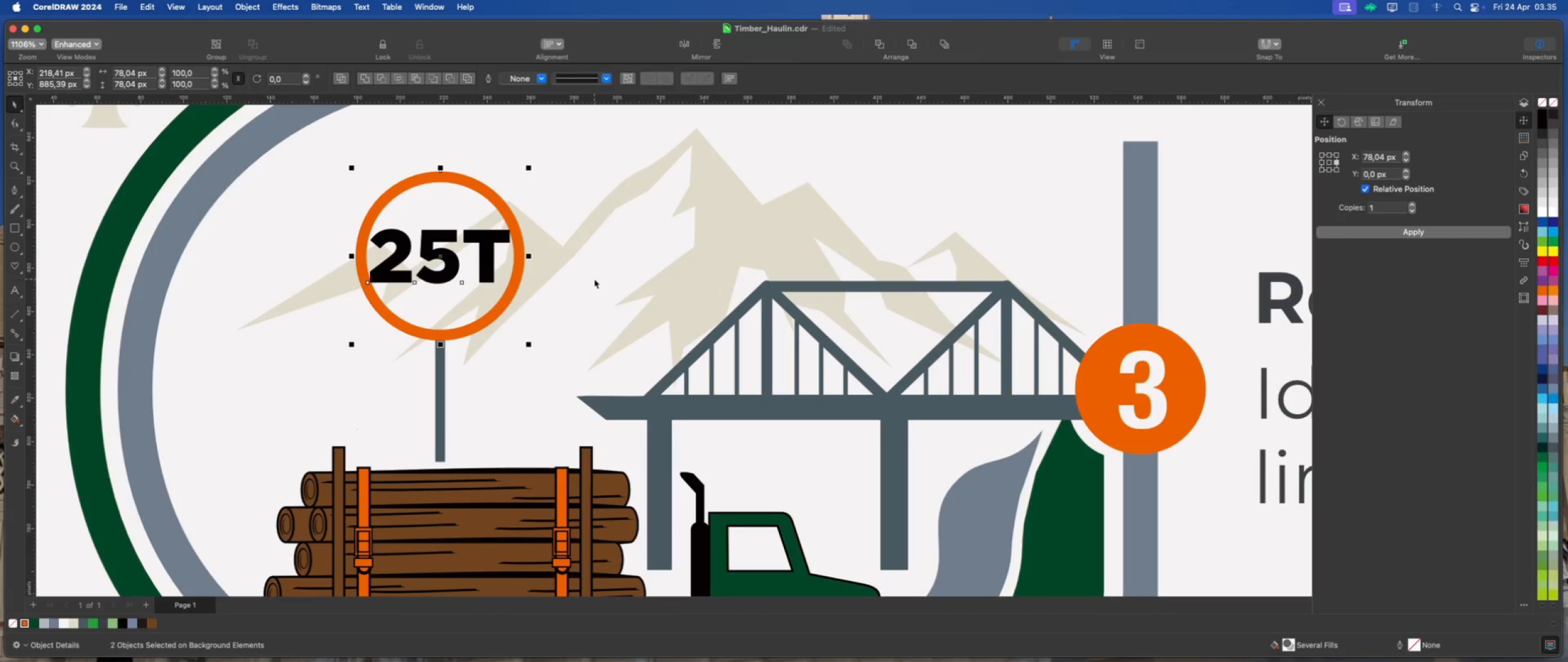 
left_click([594, 279])
 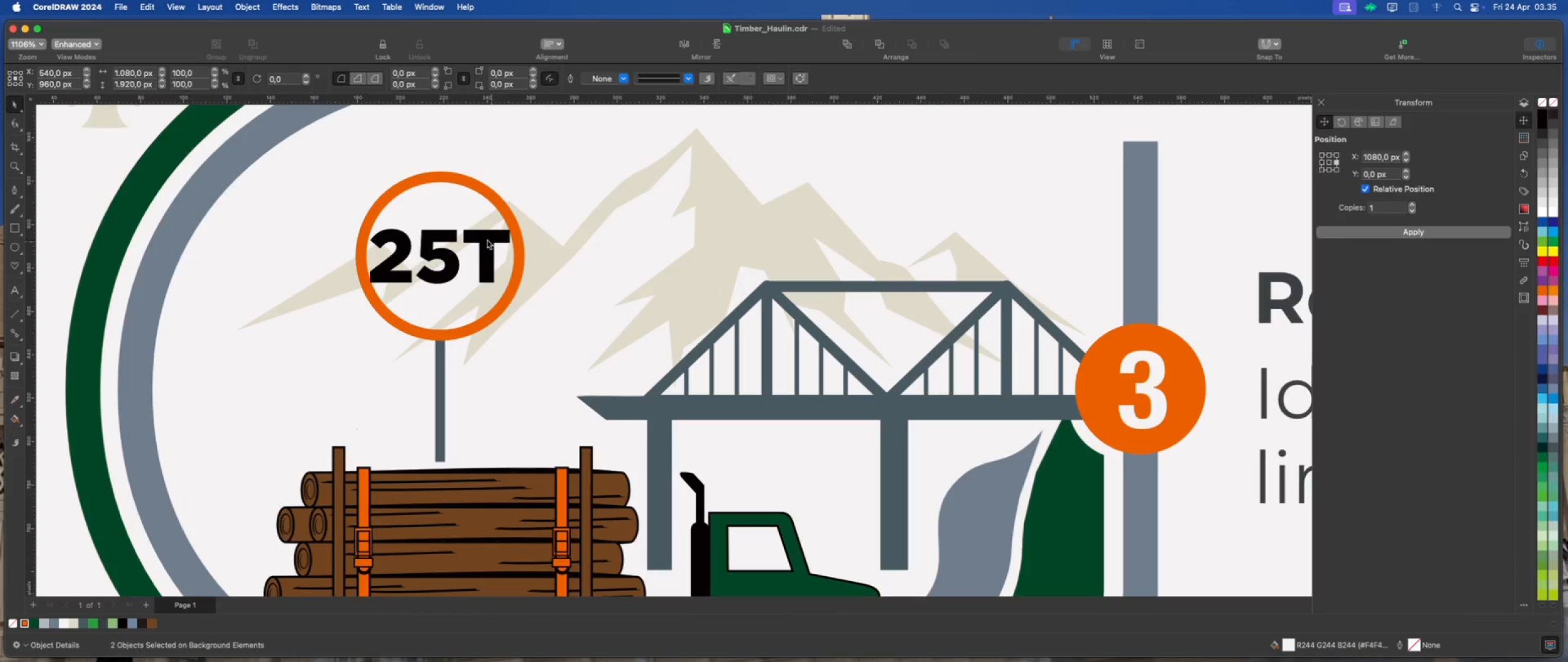 
left_click([483, 236])
 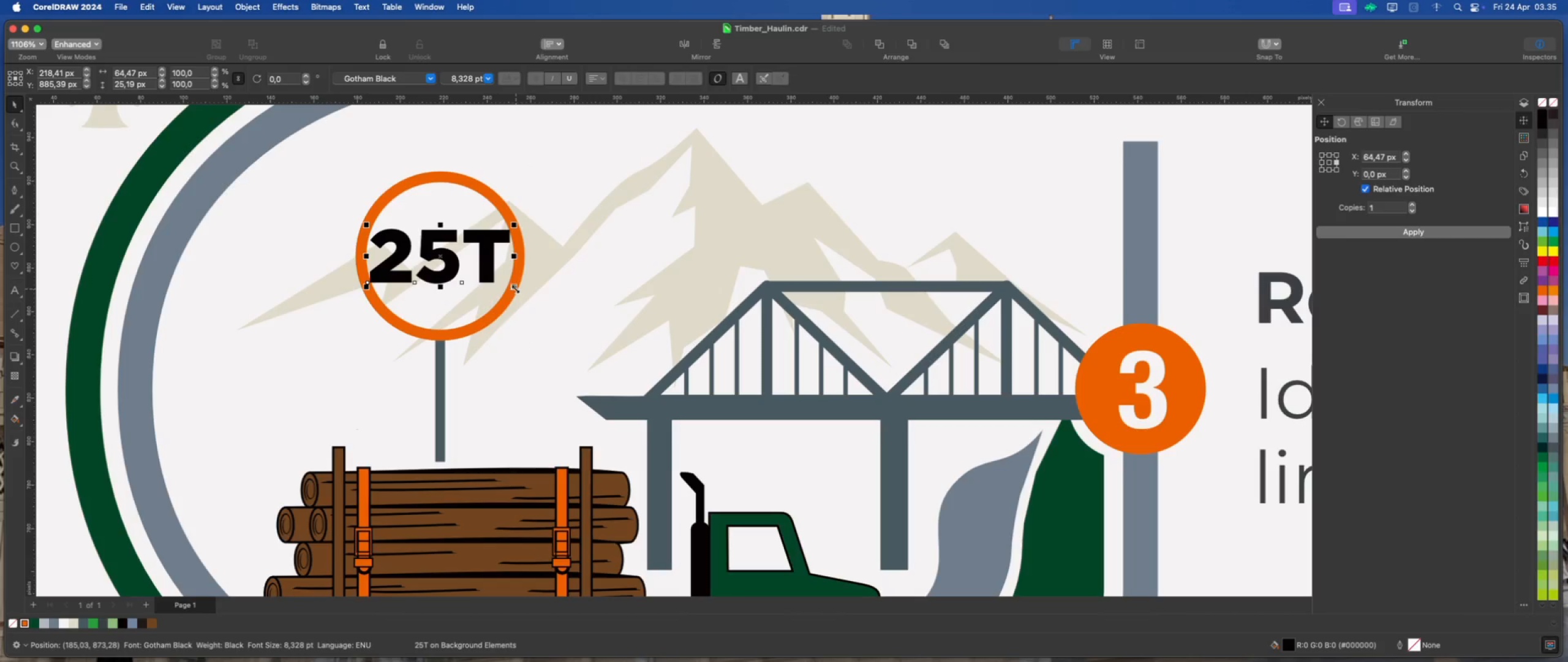 
left_click_drag(start_coordinate=[514, 290], to_coordinate=[508, 287])
 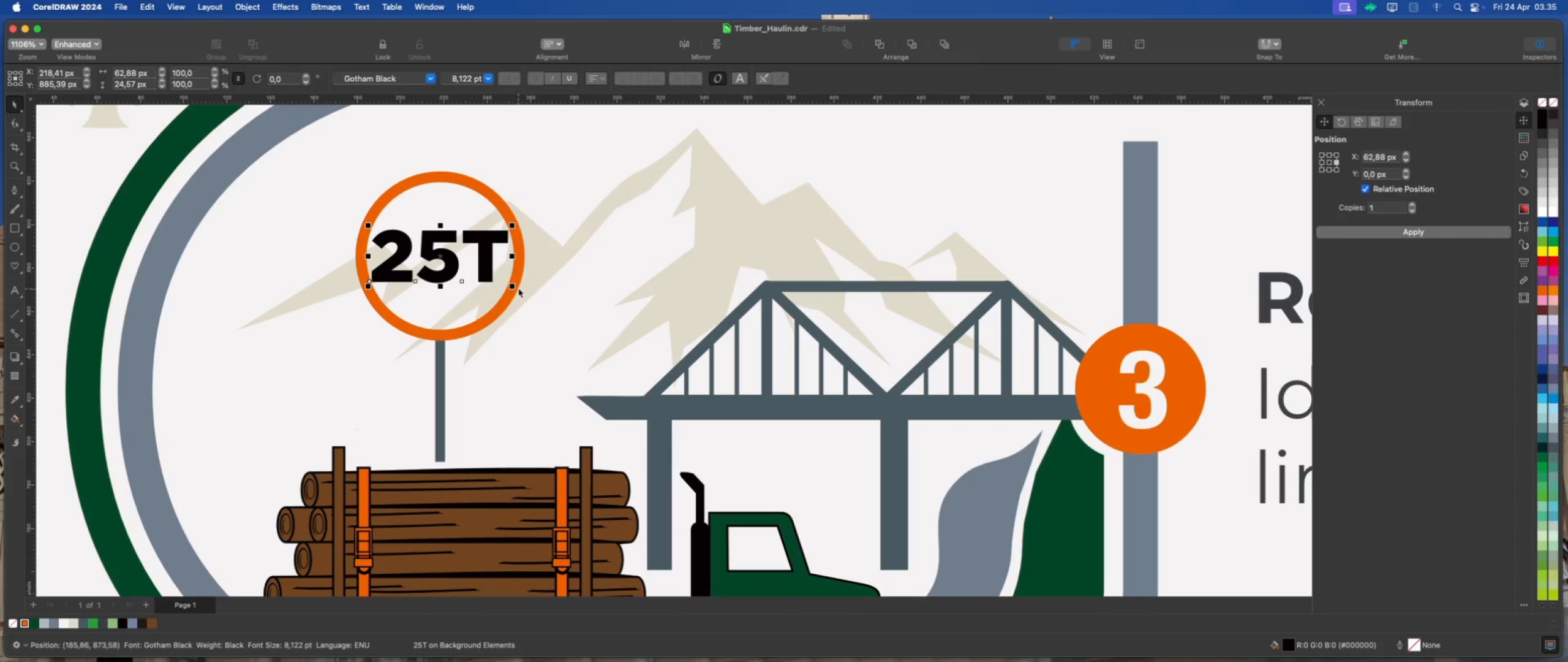 
hold_key(key=ShiftLeft, duration=1.61)
 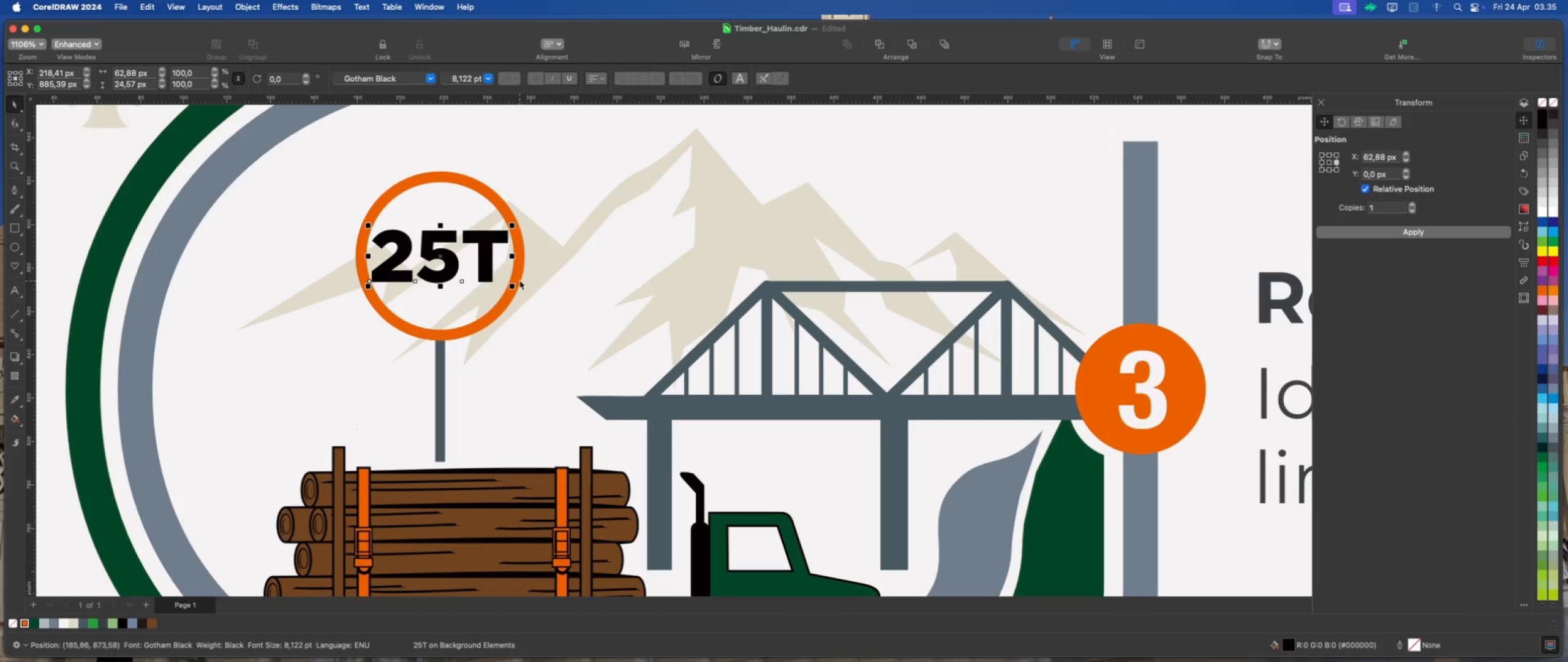 
left_click([519, 277])
 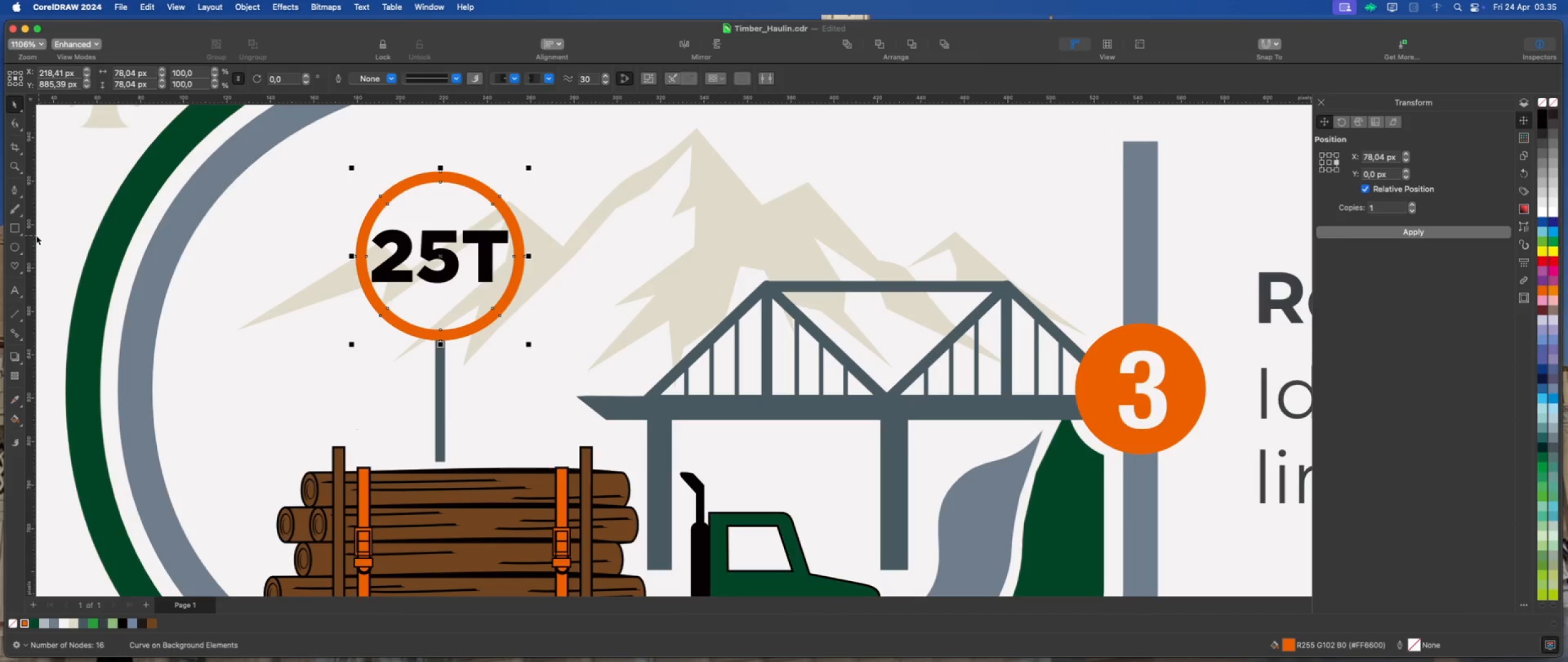 
left_click([15, 244])
 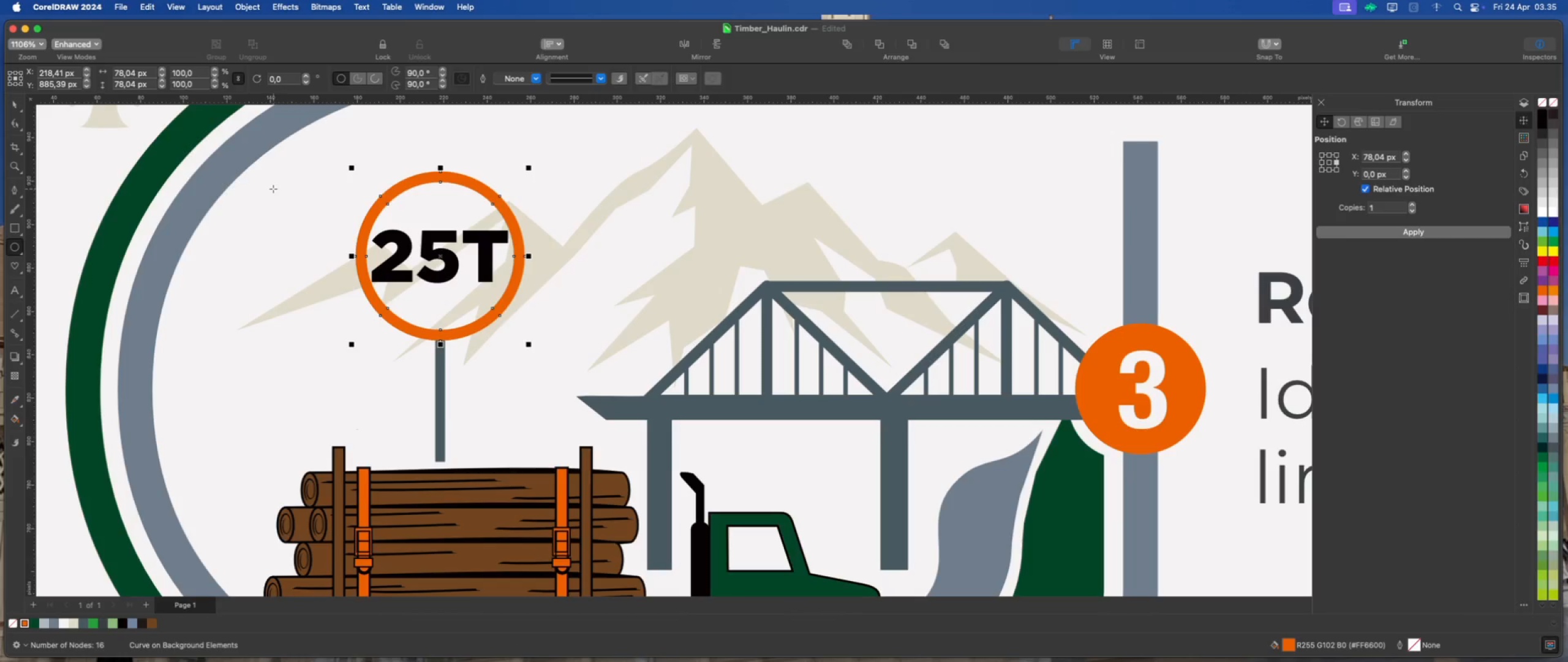 
hold_key(key=CommandLeft, duration=0.97)
left_click_drag(start_coordinate=[268, 183], to_coordinate=[339, 324])
 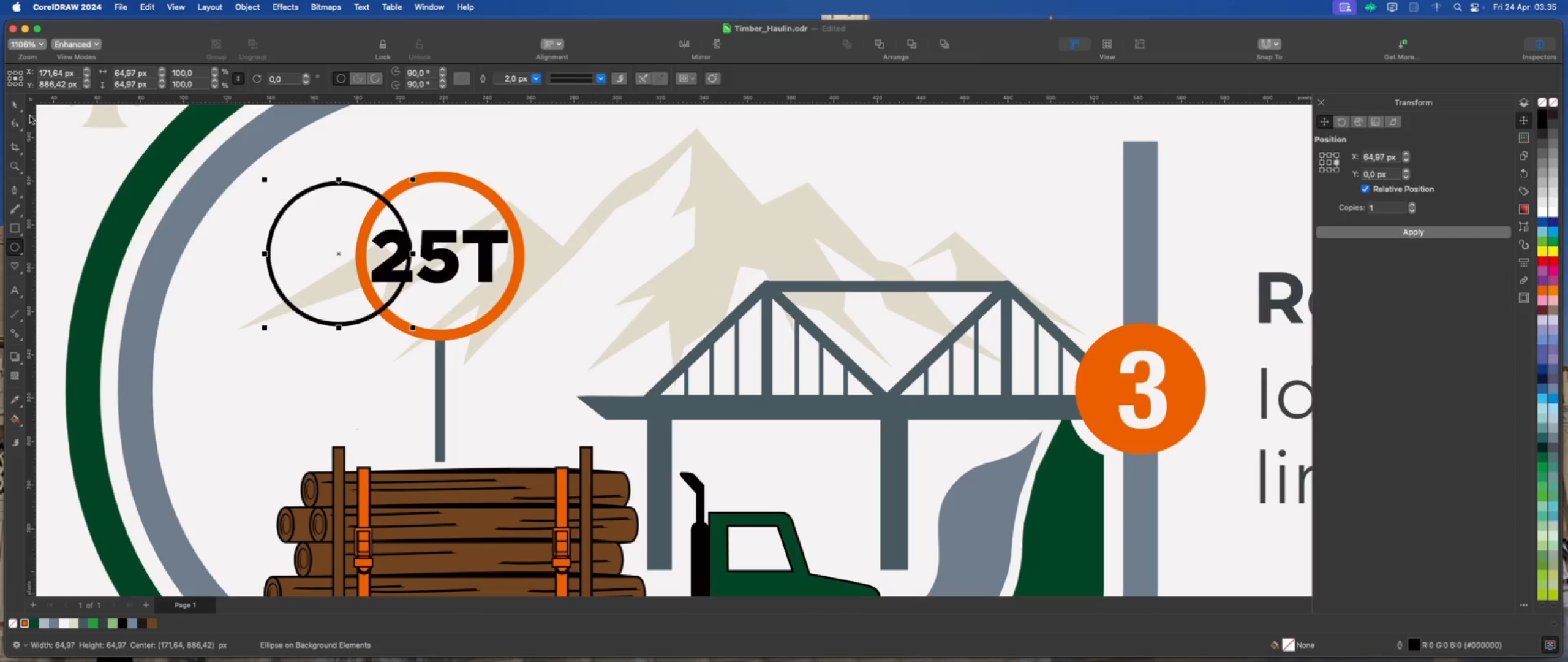 
left_click([15, 102])
 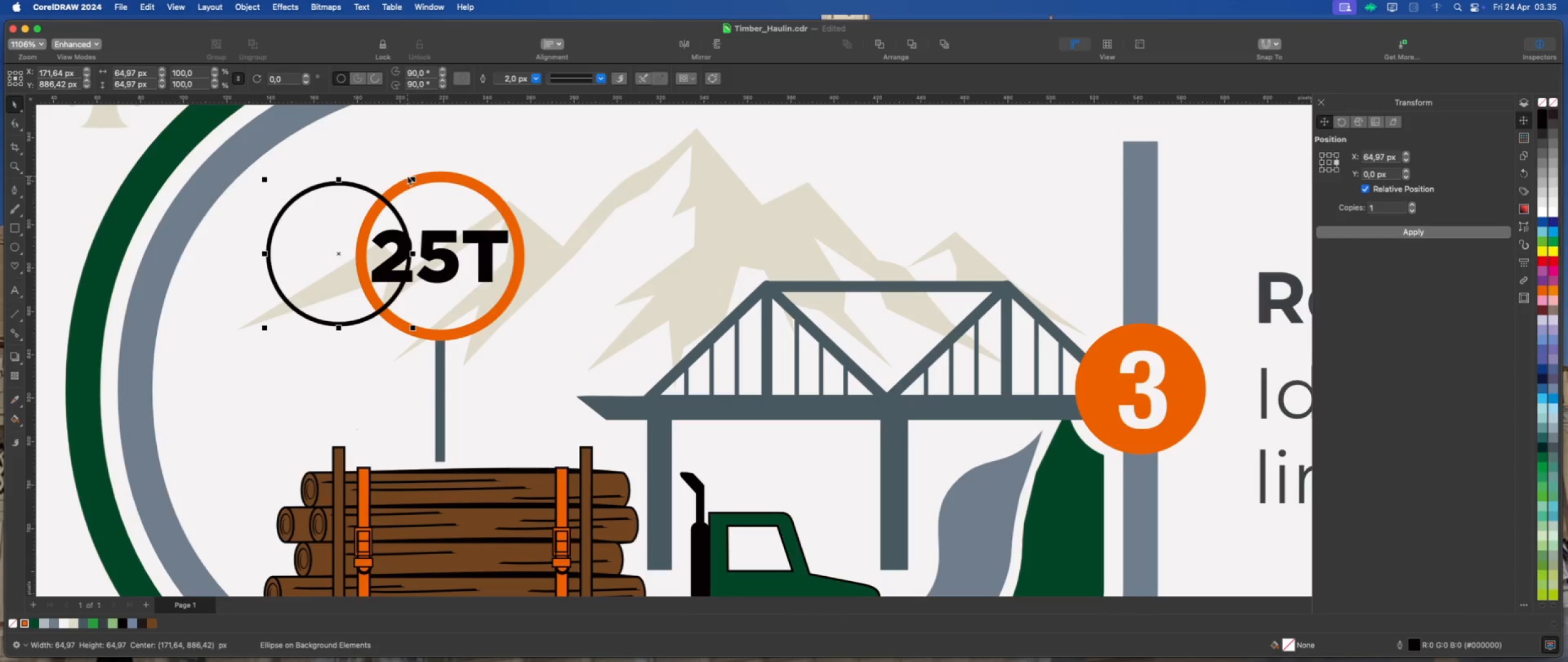 
left_click_drag(start_coordinate=[412, 177], to_coordinate=[446, 179])
 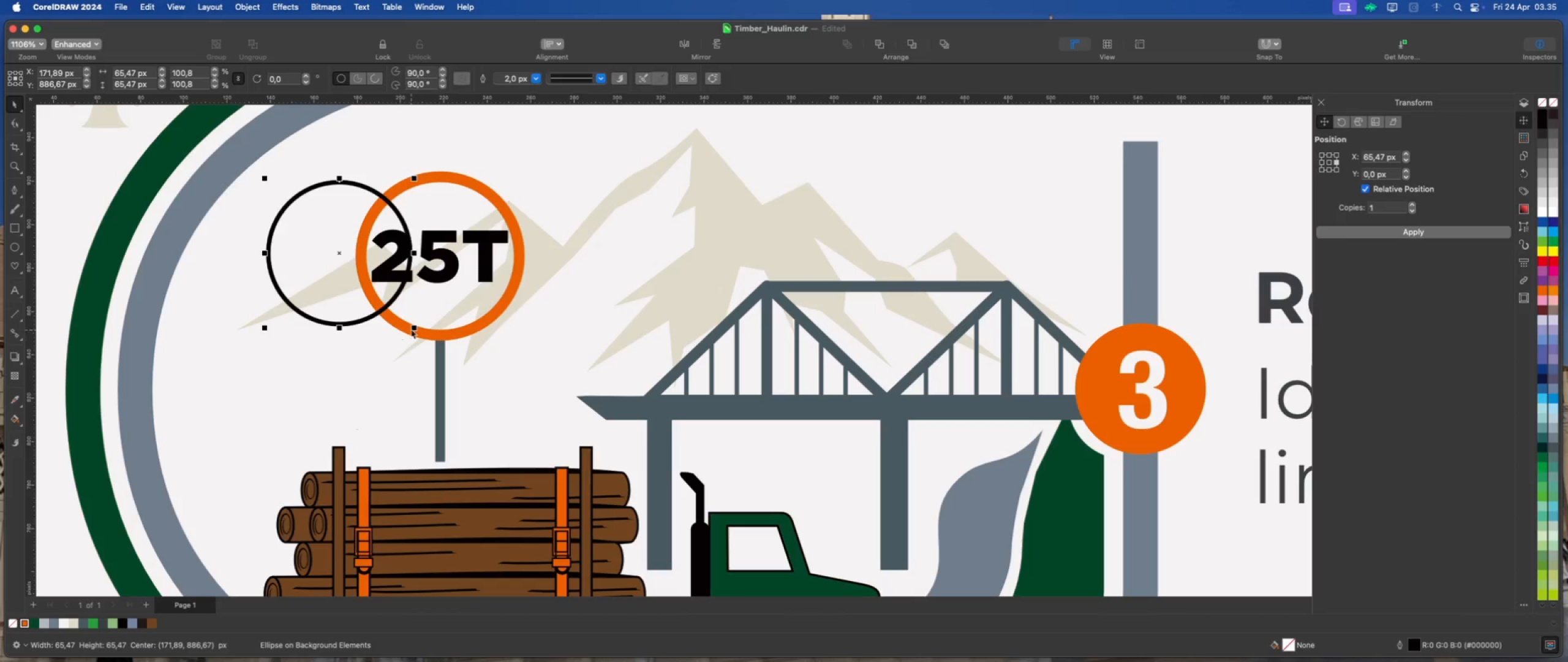 
left_click_drag(start_coordinate=[413, 326], to_coordinate=[443, 332])
 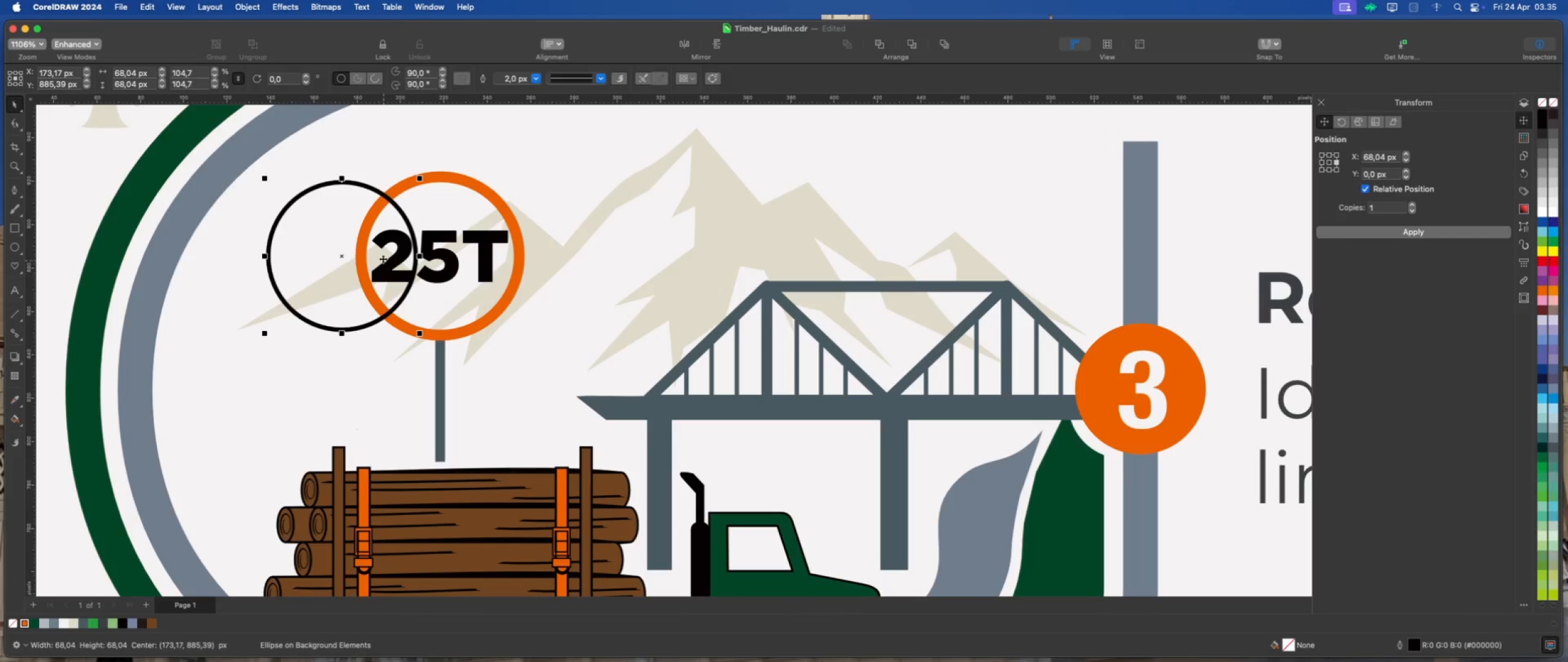 
hold_key(key=ShiftLeft, duration=0.7)
left_click([459, 181])
 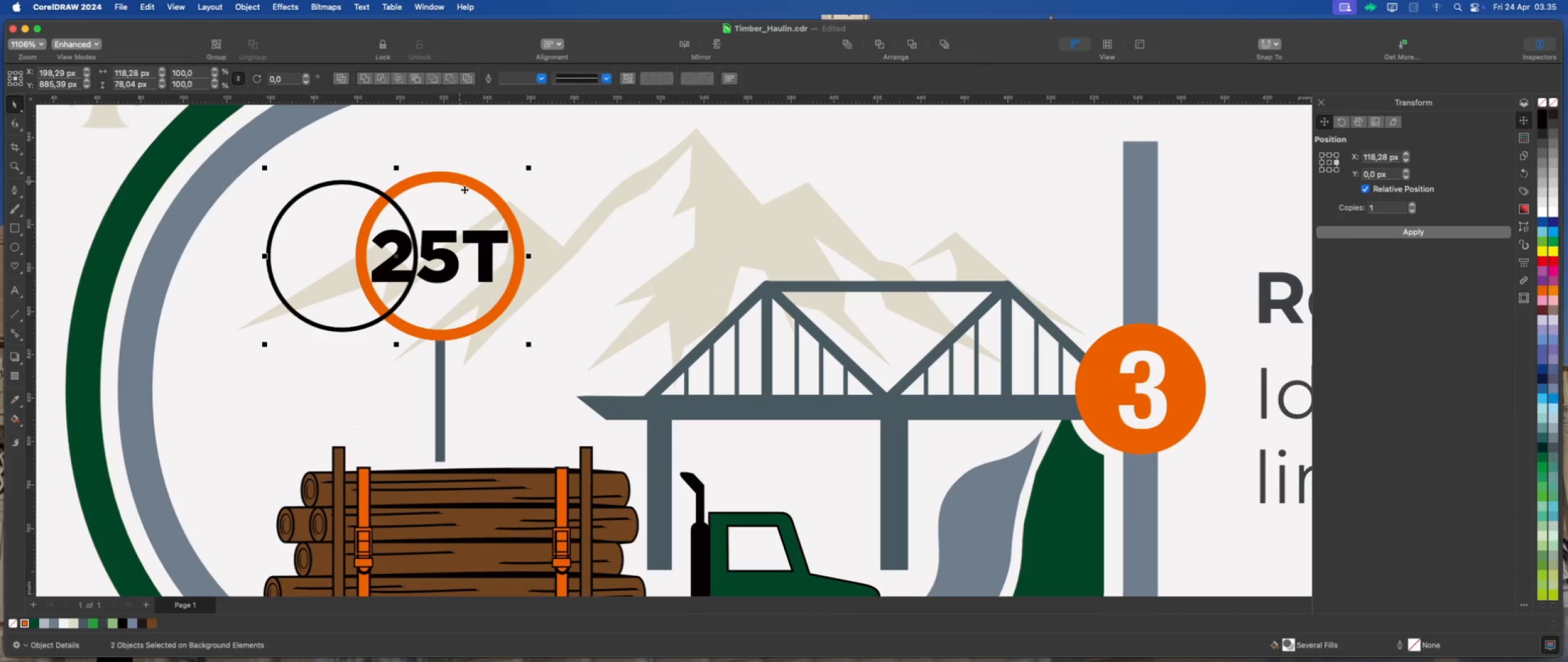 
key(Shift+C)
 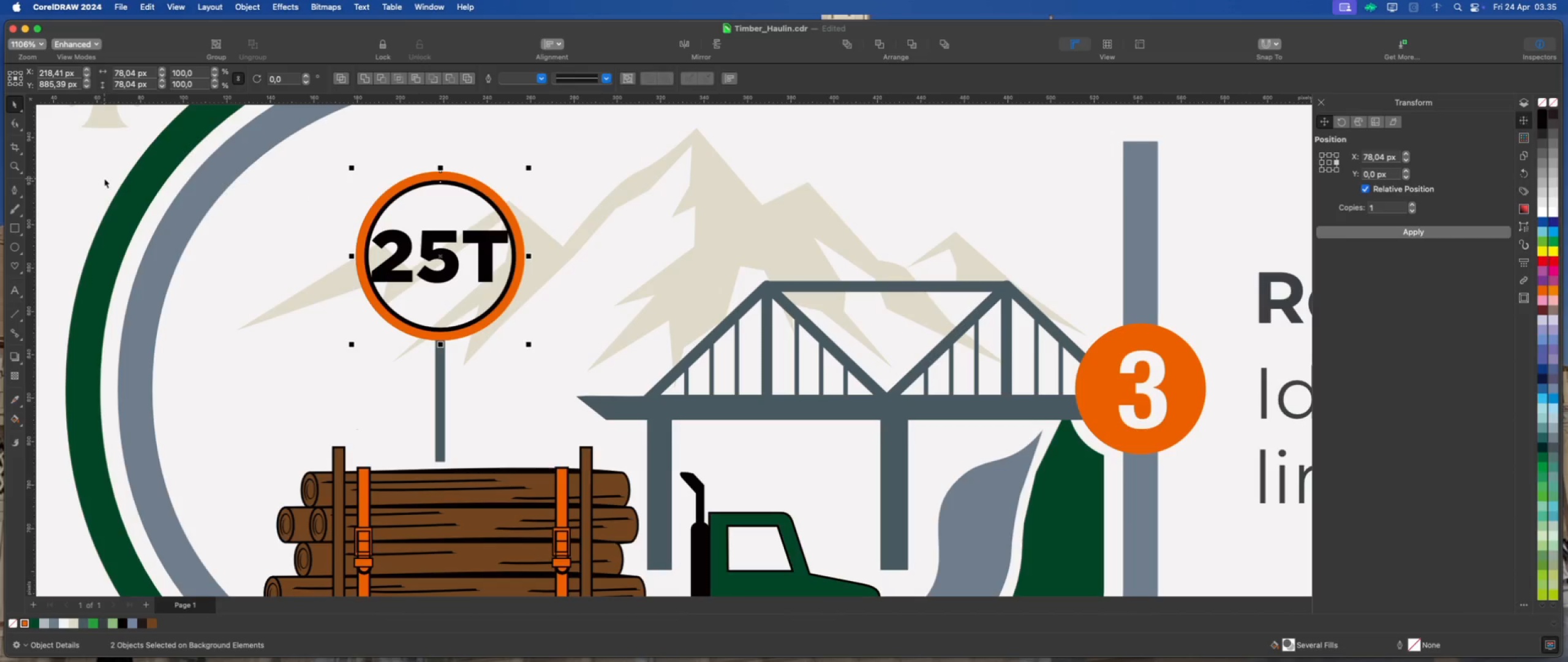 
left_click([92, 176])
 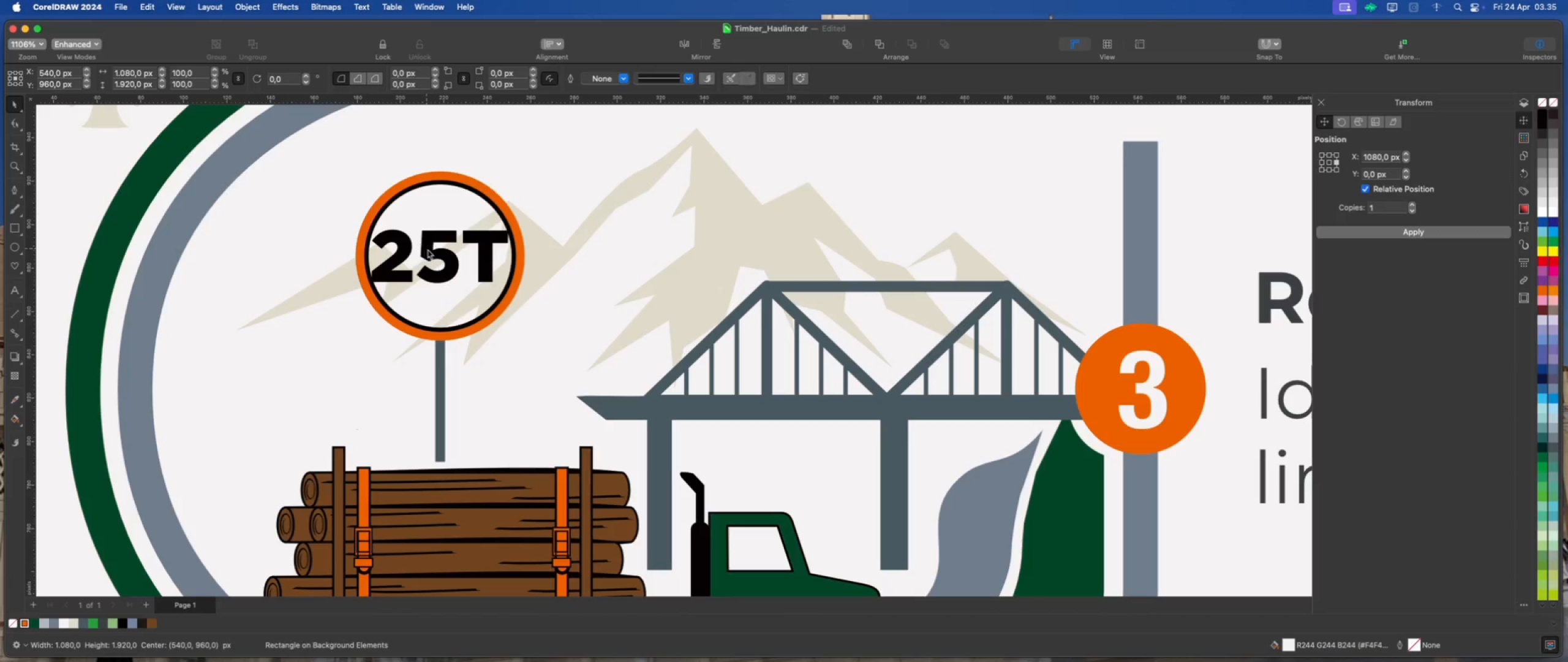 
left_click([432, 249])
 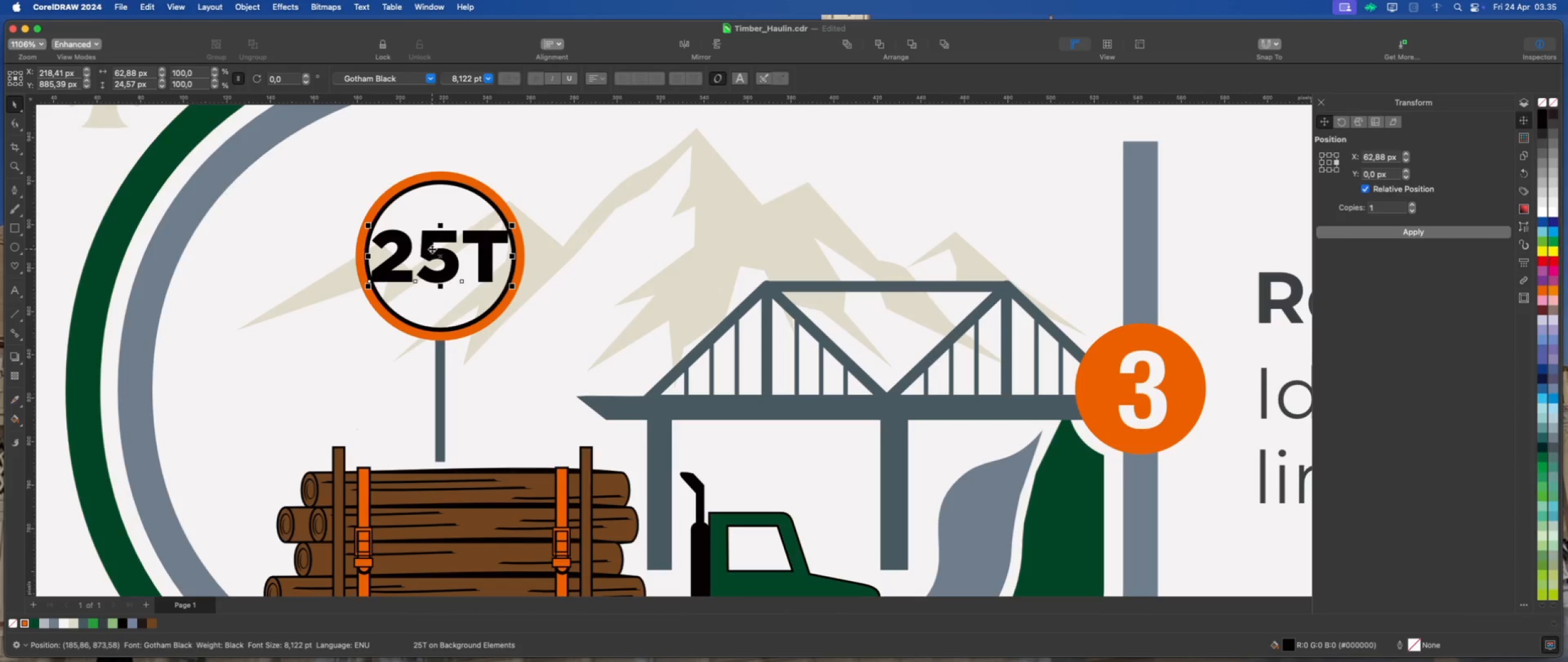 
right_click([432, 249])
 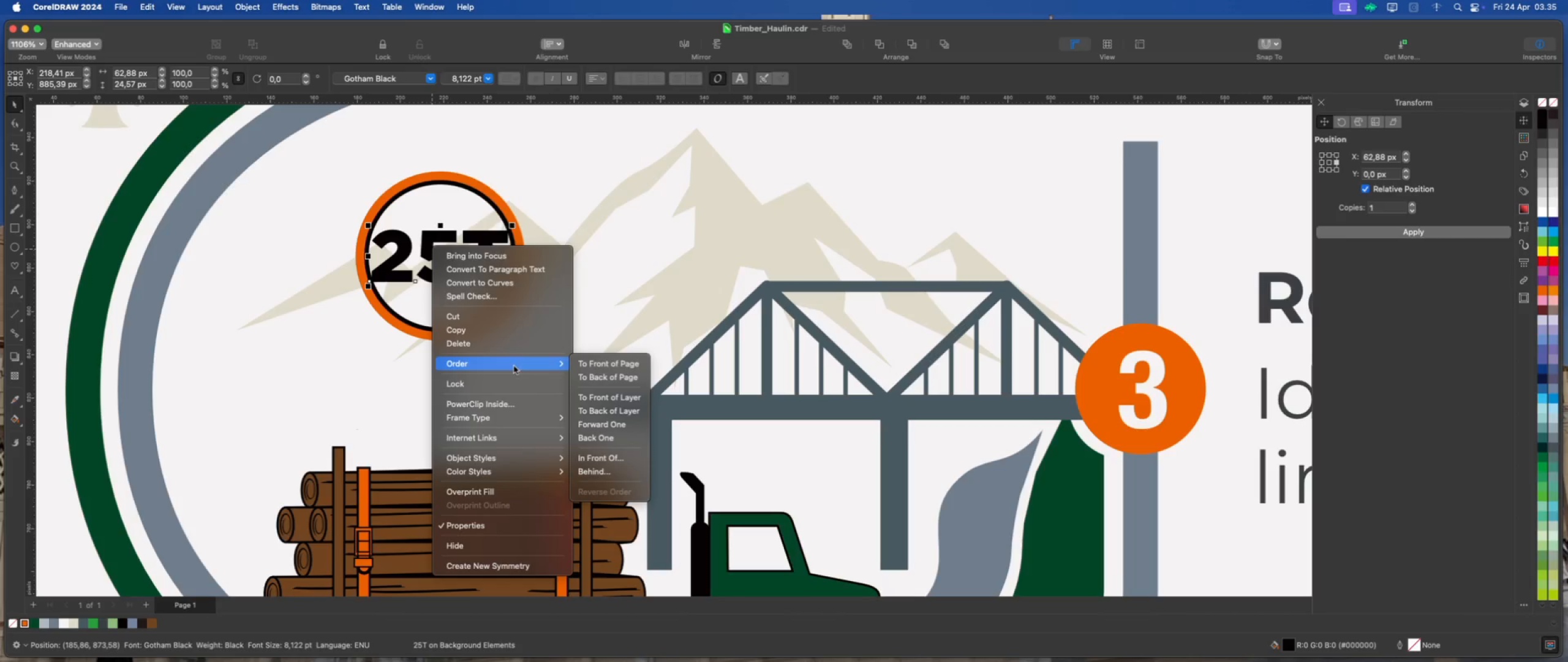 
left_click([597, 360])
 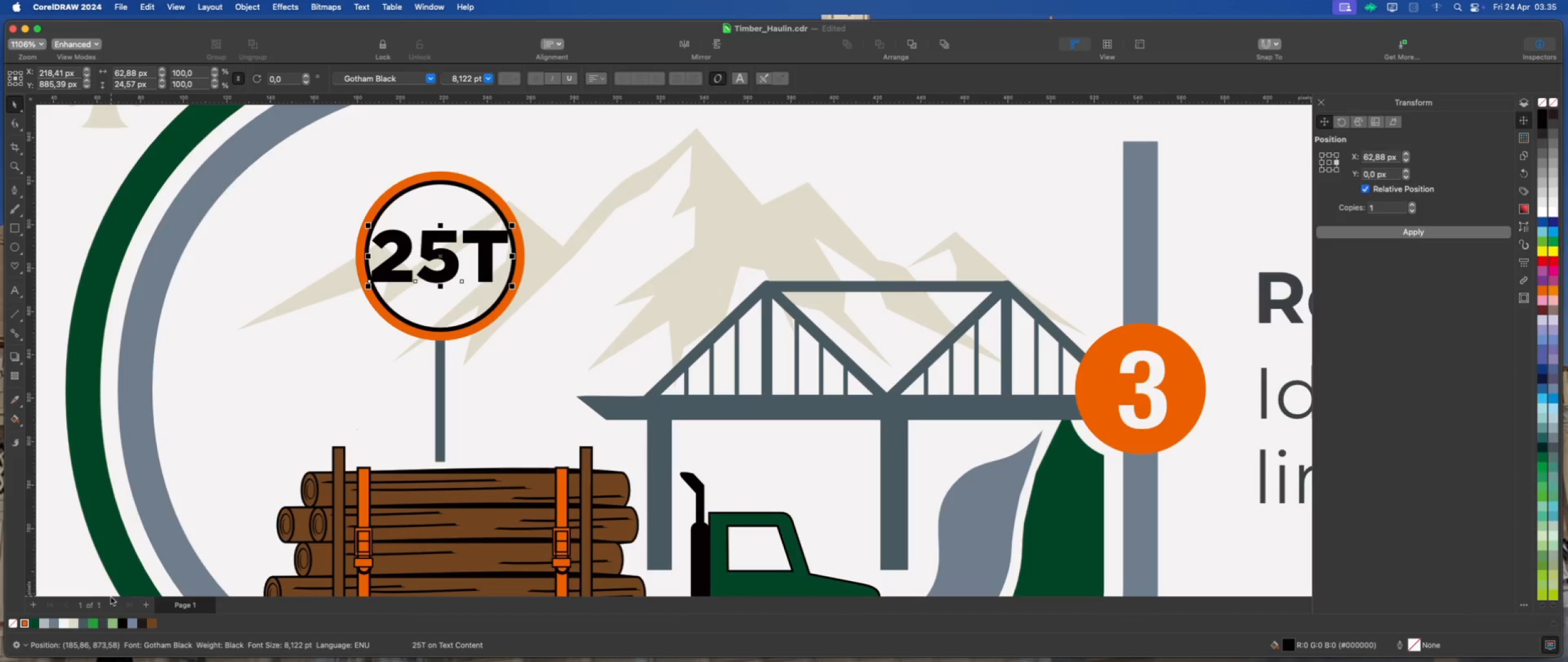 
left_click([120, 620])
 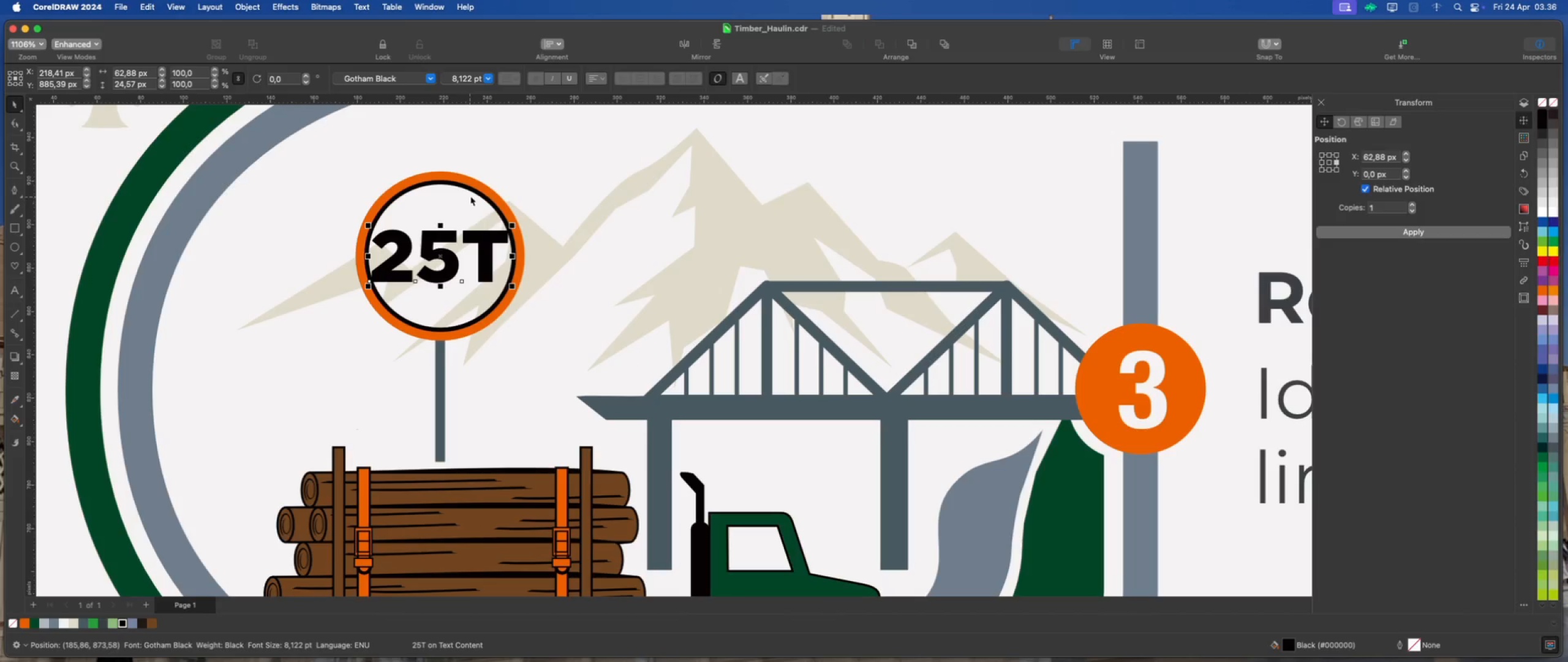 
left_click([475, 191])
 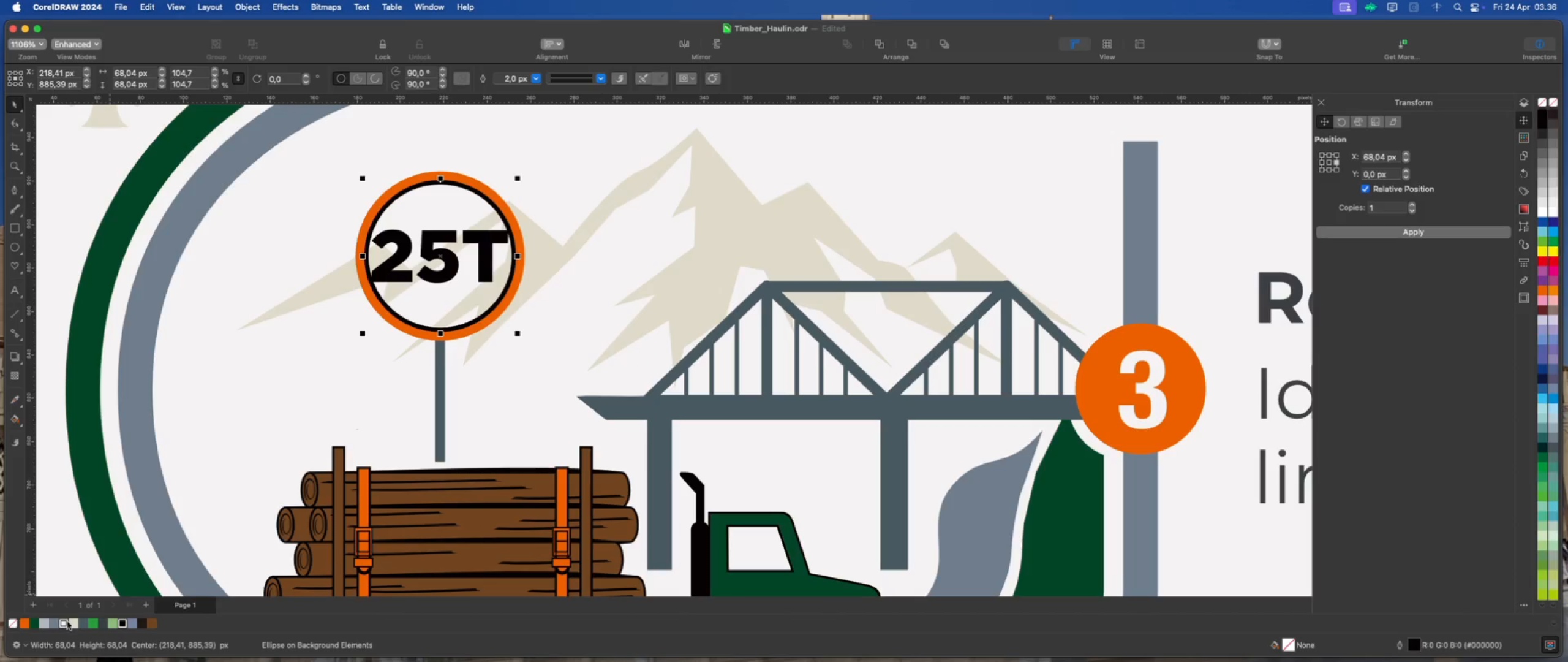 
left_click([62, 622])
 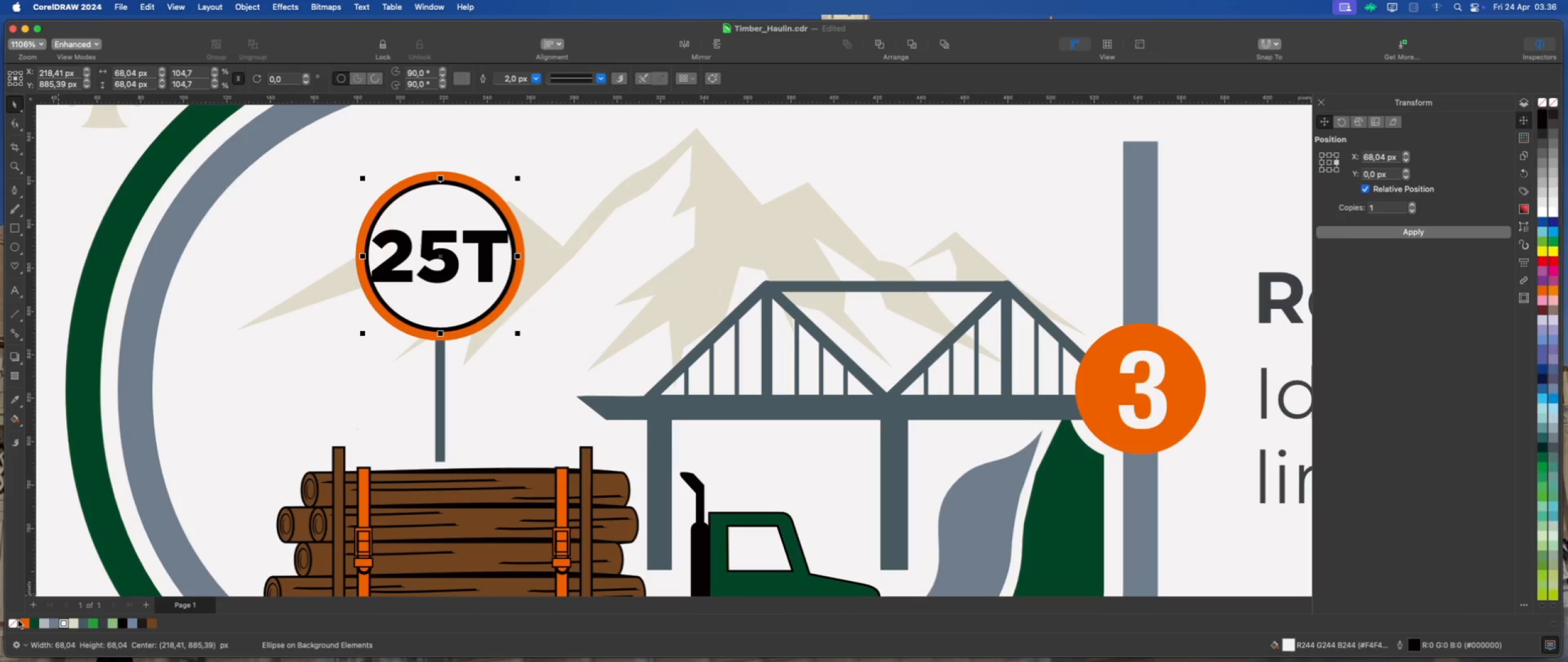 
left_click([53, 587])
 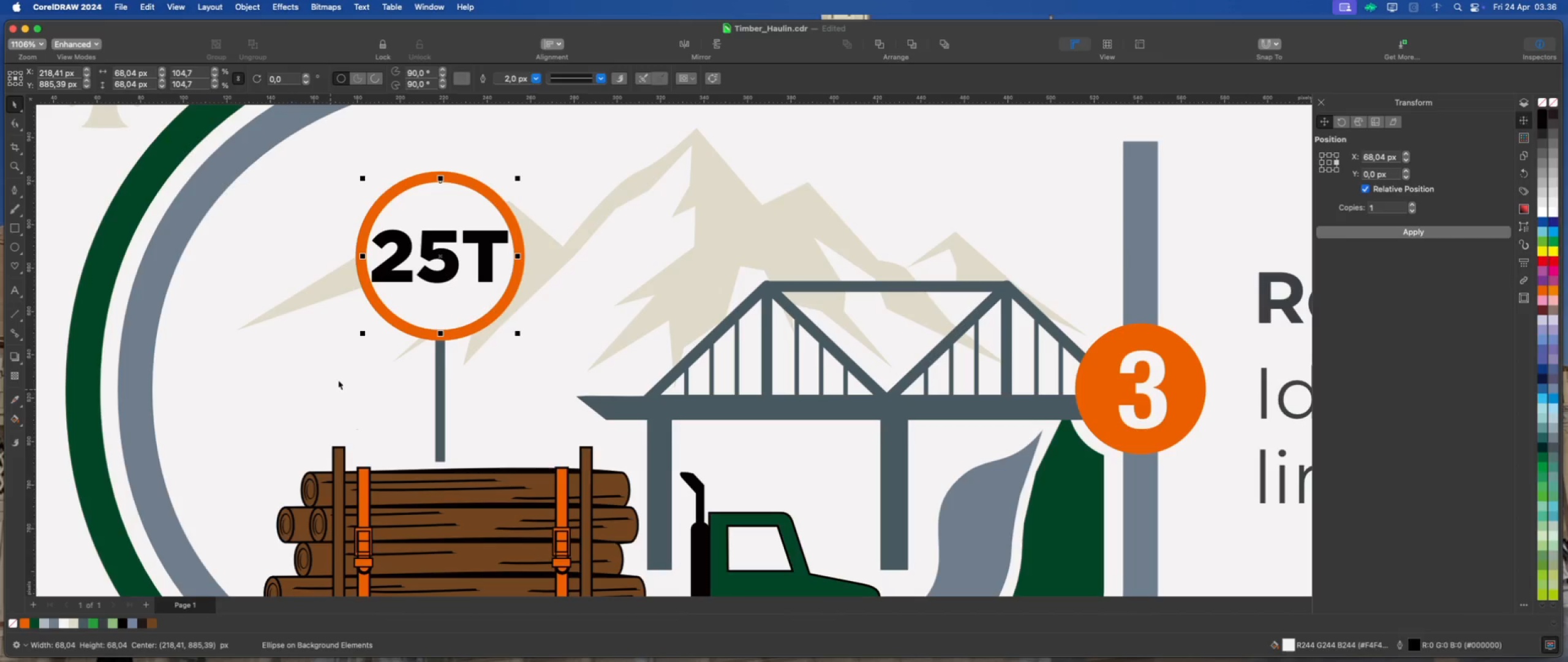 
scroll: coordinate [552, 349], scroll_direction: down, amount: 6.0
 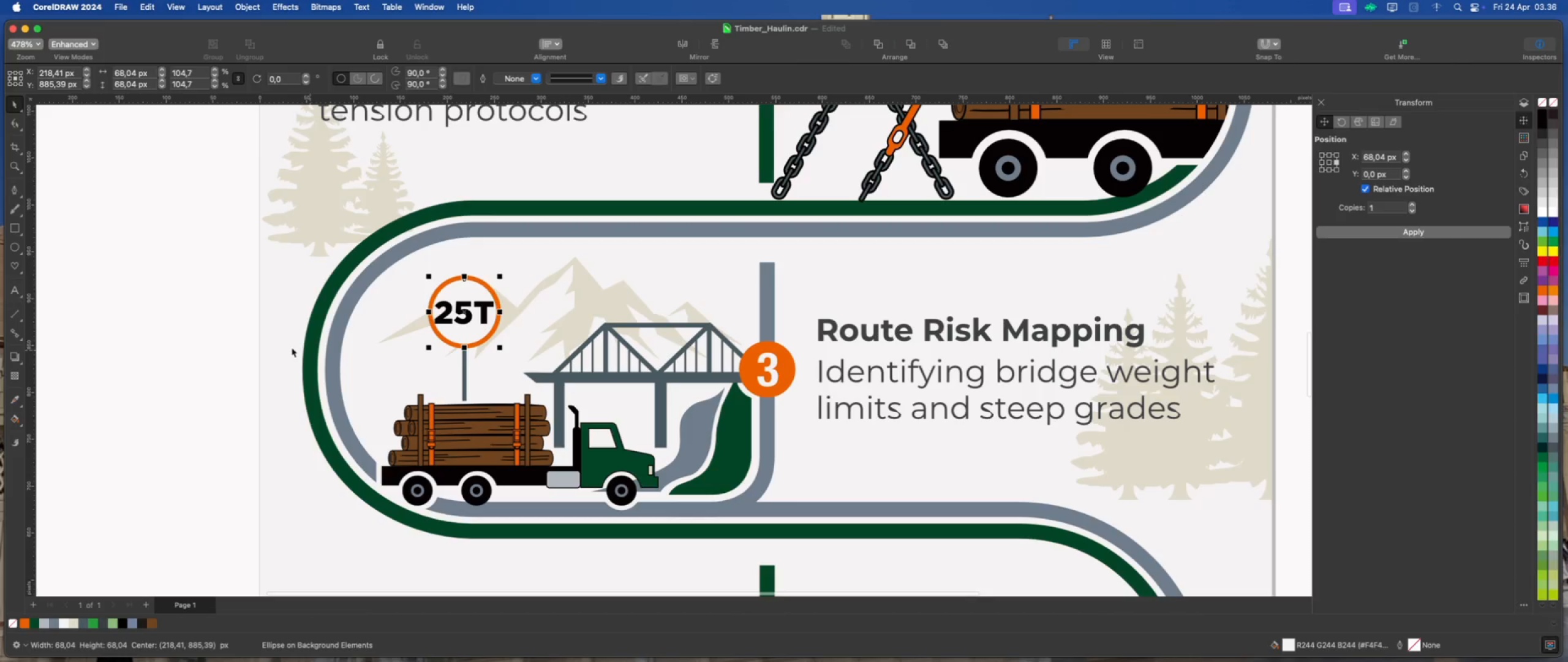 
left_click([222, 337])
 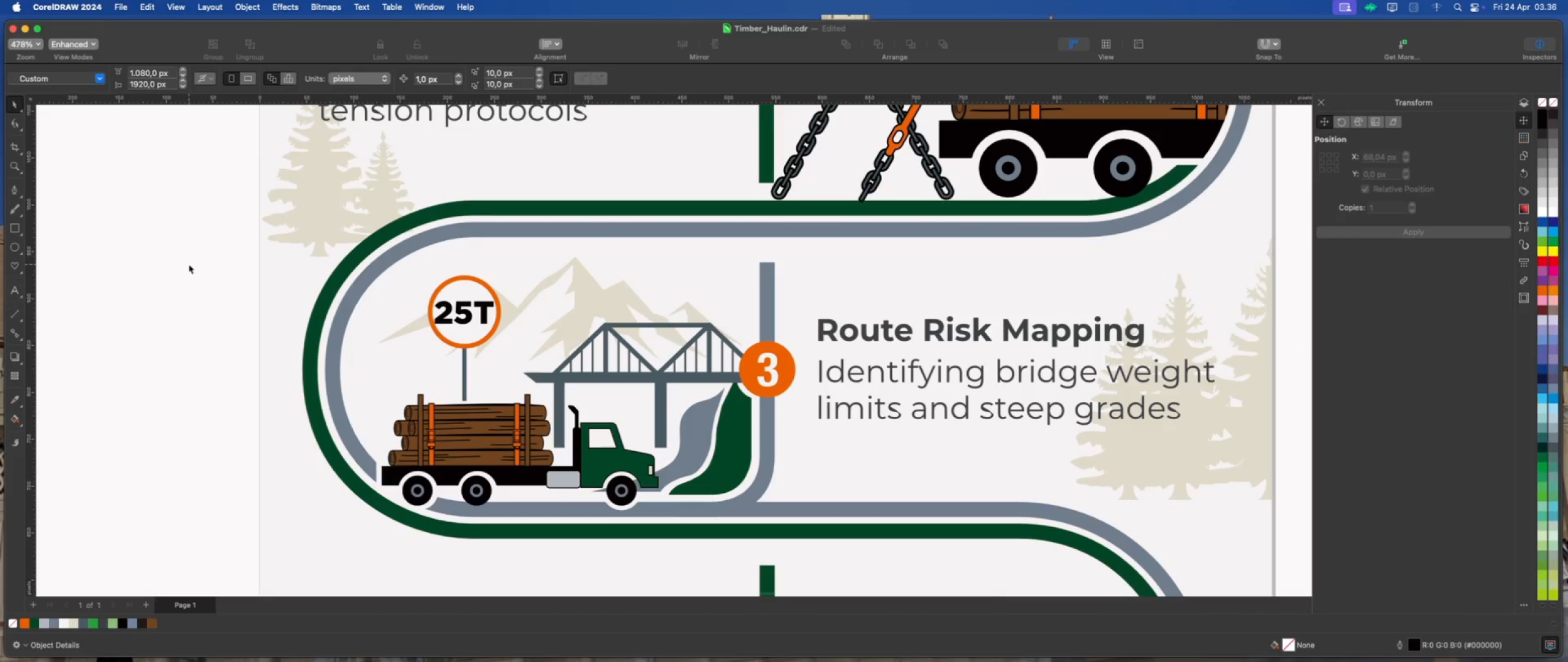 
scroll: coordinate [476, 303], scroll_direction: up, amount: 3.0
 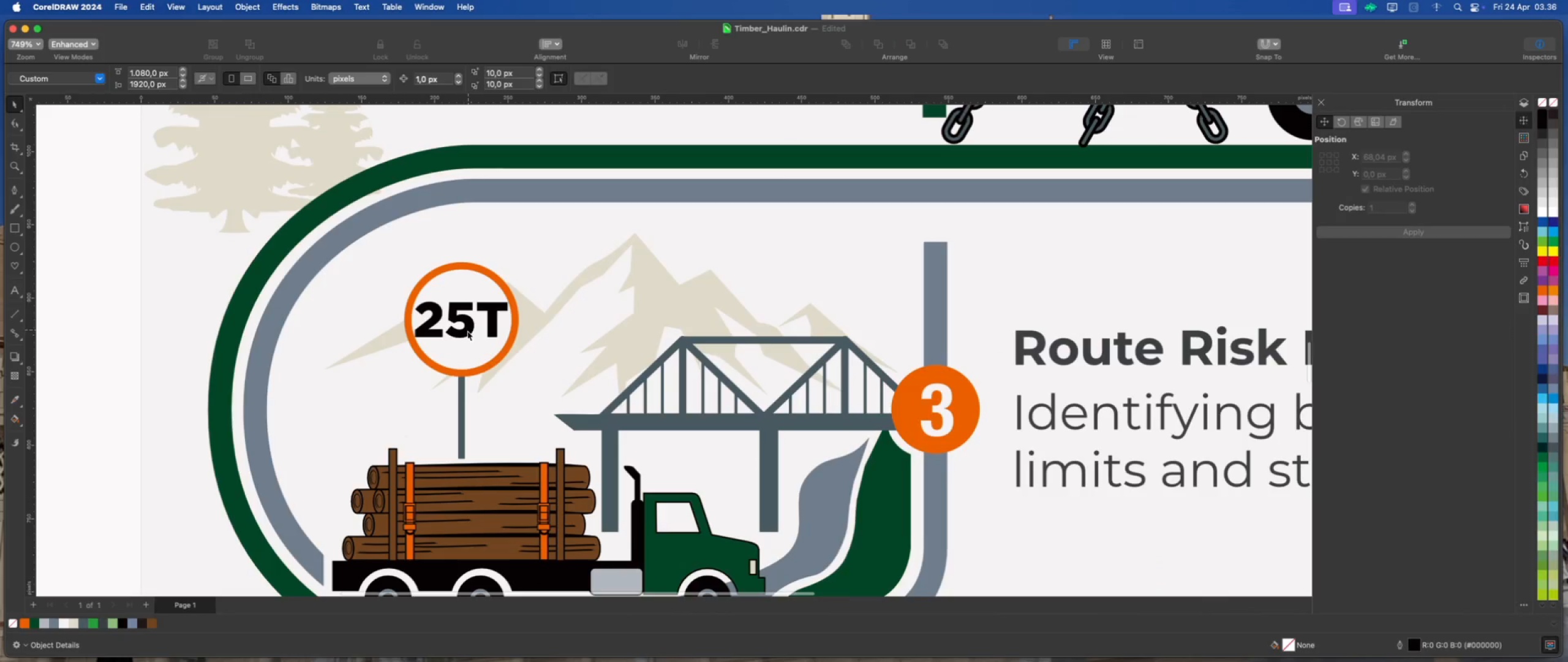 
left_click([469, 330])
 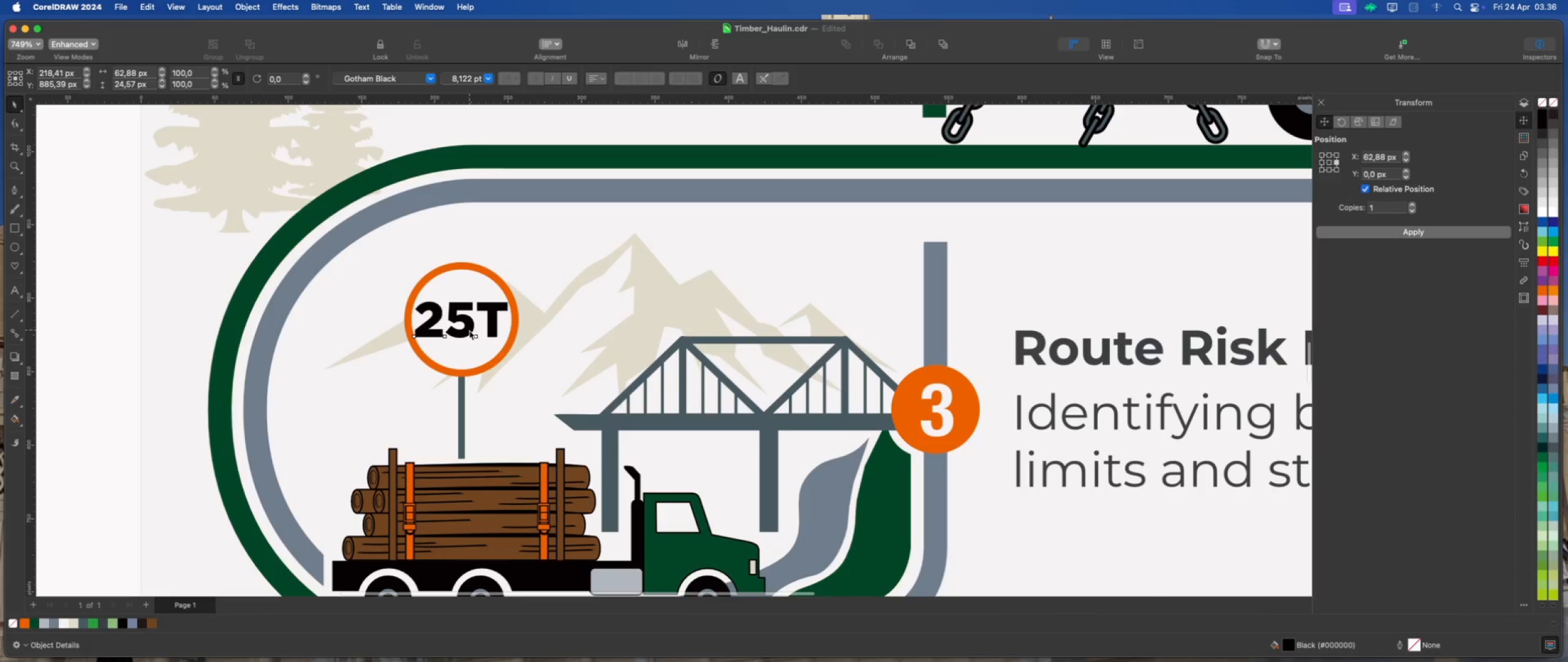 
scroll: coordinate [469, 330], scroll_direction: up, amount: 2.0
 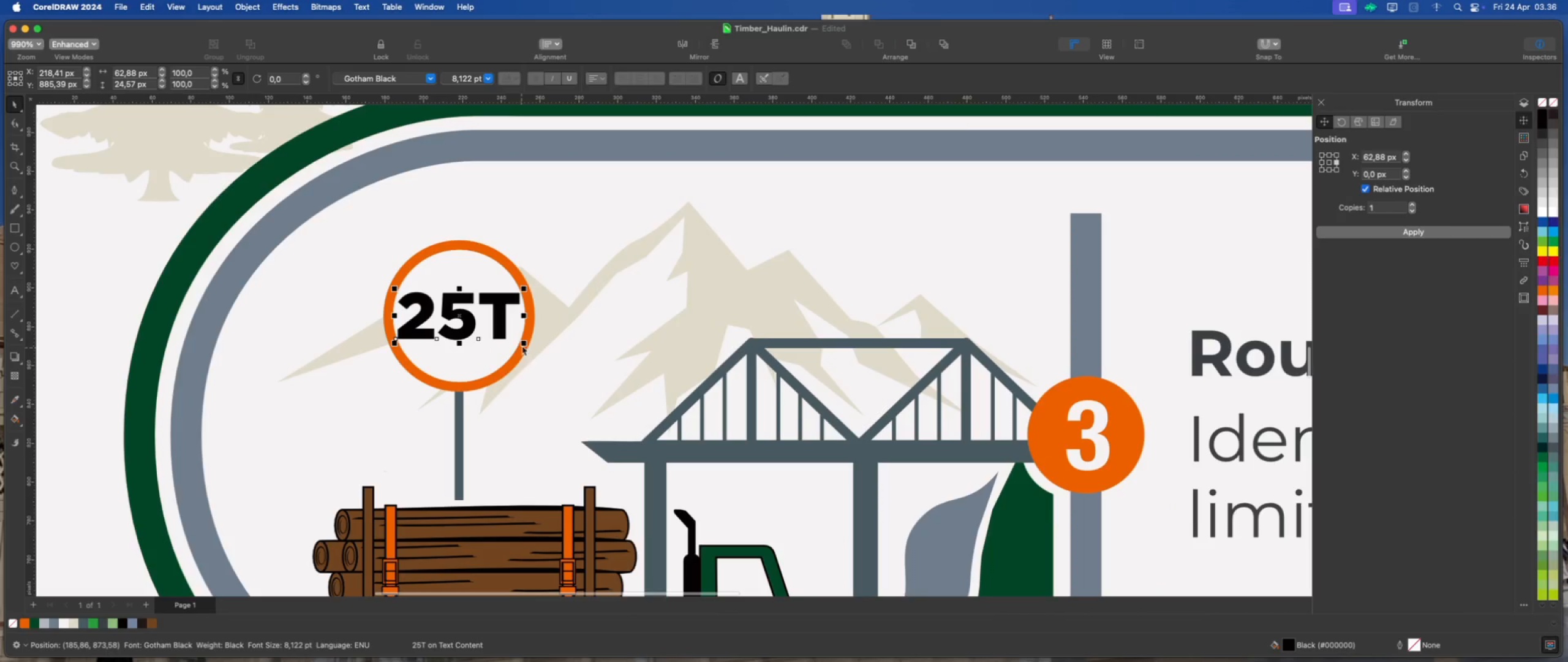 
left_click_drag(start_coordinate=[525, 344], to_coordinate=[518, 343])
 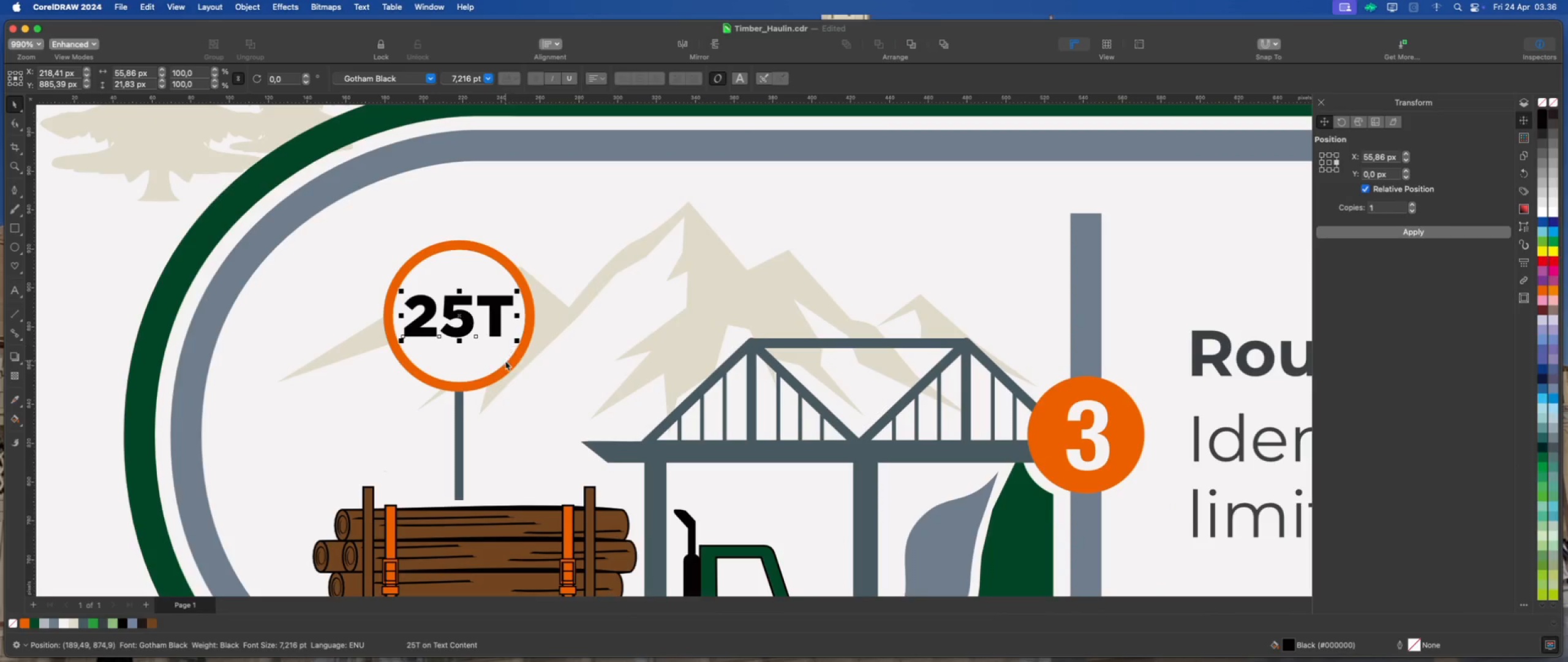 
hold_key(key=ShiftLeft, duration=1.59)
 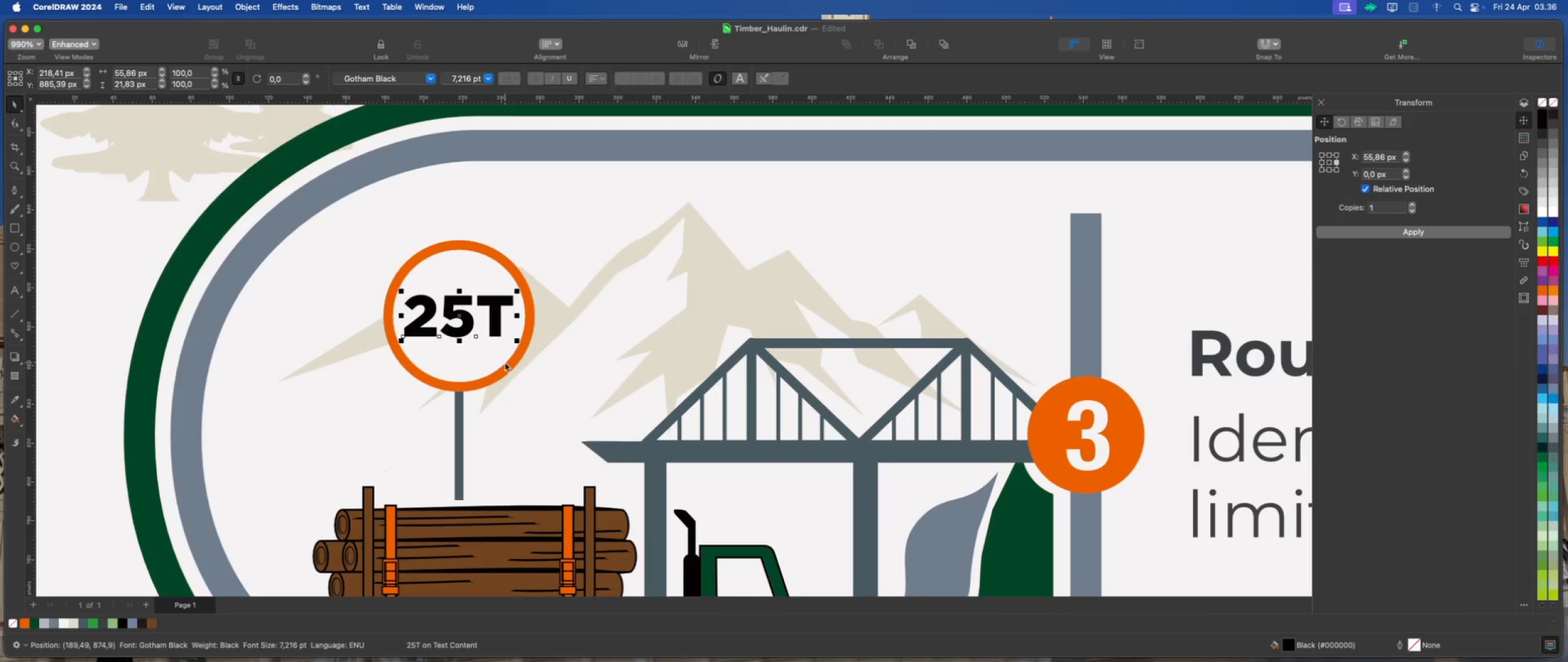 
hold_key(key=CommandLeft, duration=0.88)
 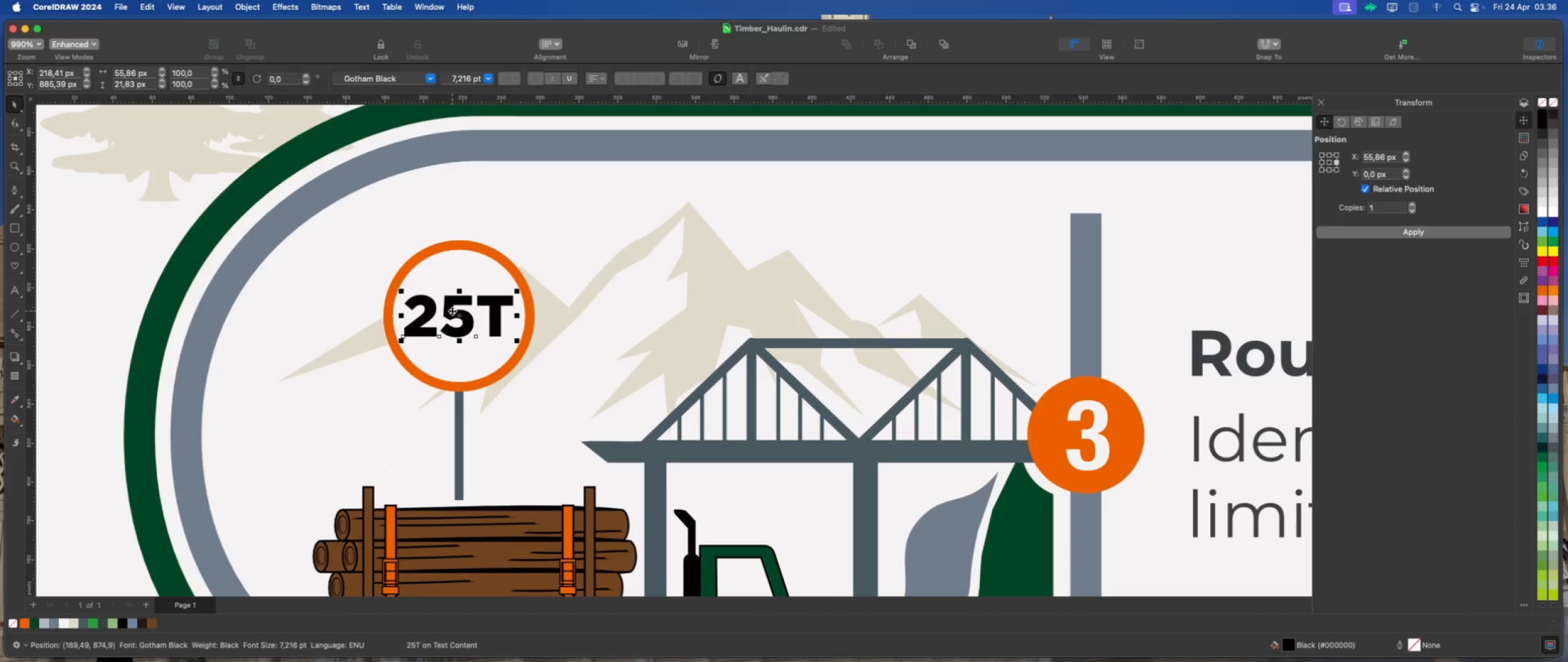 
scroll: coordinate [434, 340], scroll_direction: down, amount: 4.0
 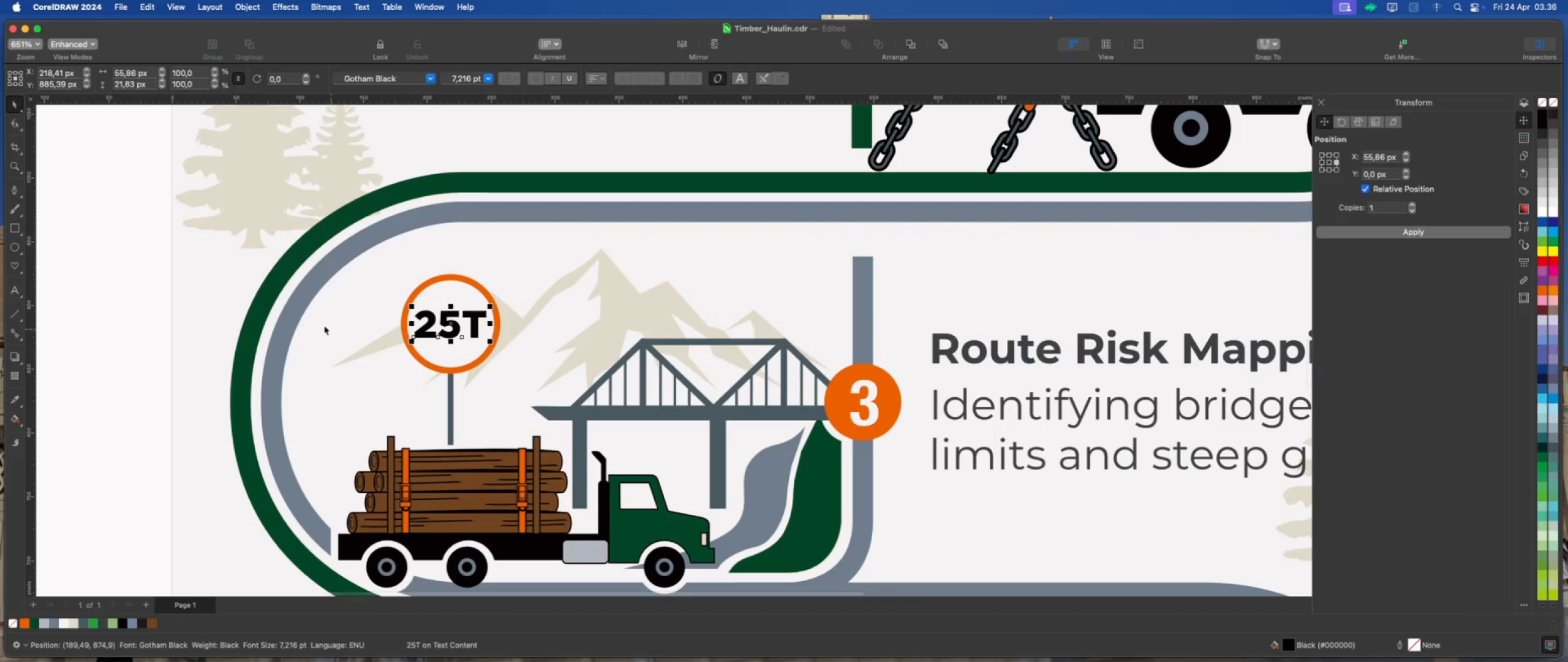 
left_click_drag(start_coordinate=[135, 264], to_coordinate=[497, 455])
 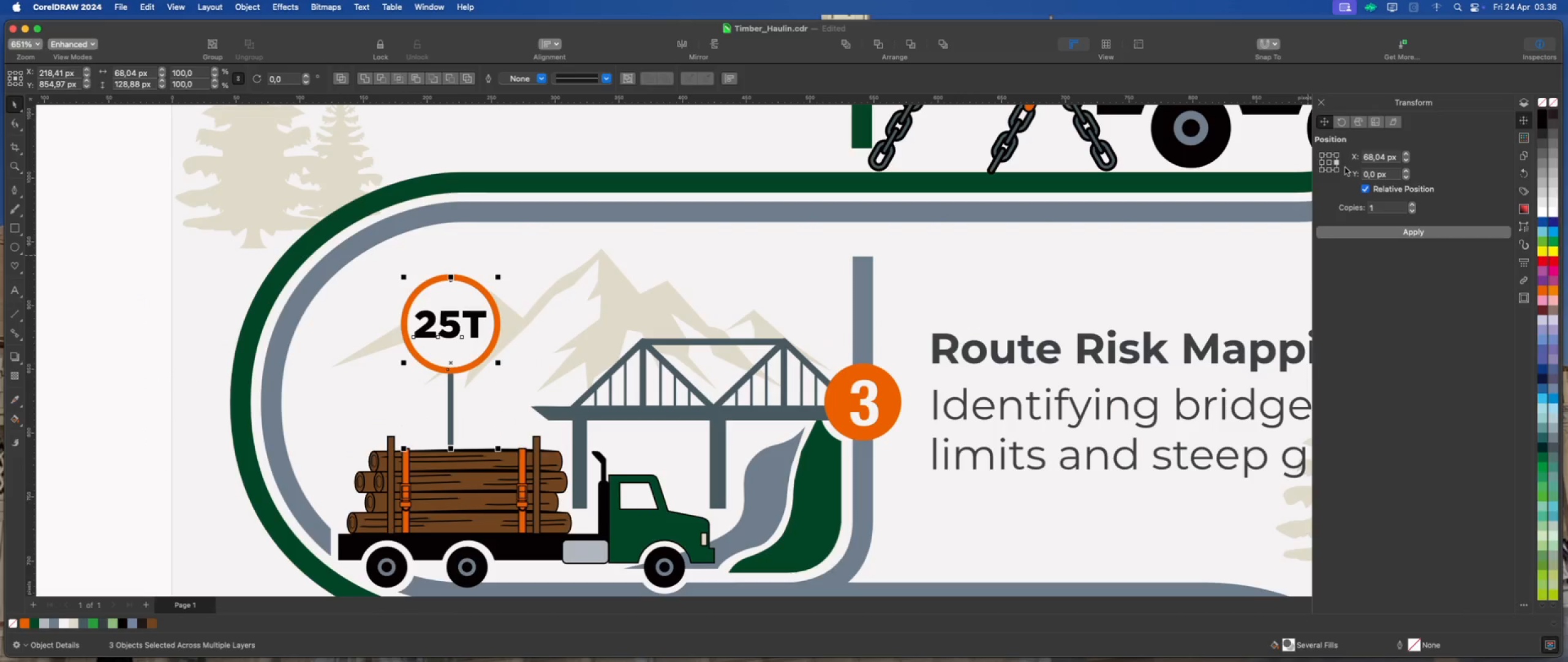 
left_click([1352, 234])
 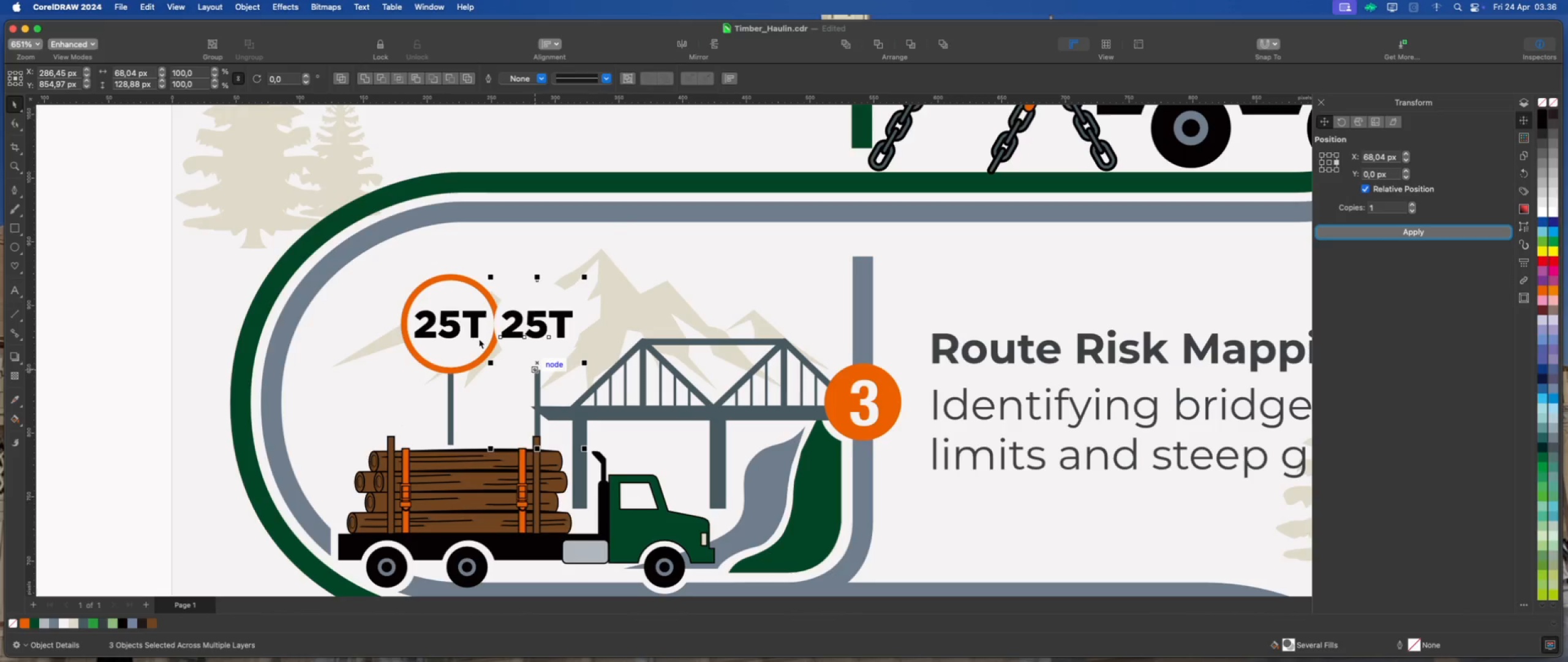 
key(Meta+Z)
 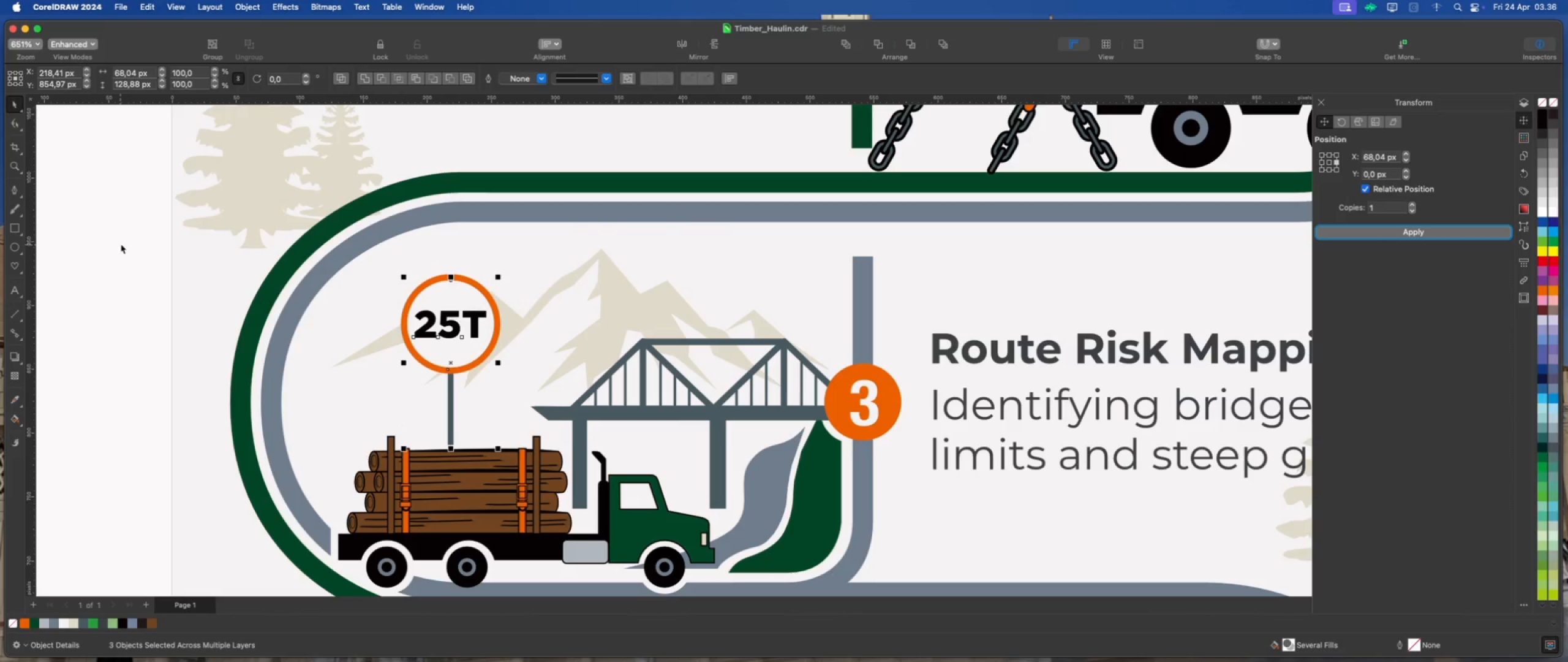 
left_click_drag(start_coordinate=[128, 234], to_coordinate=[505, 466])
 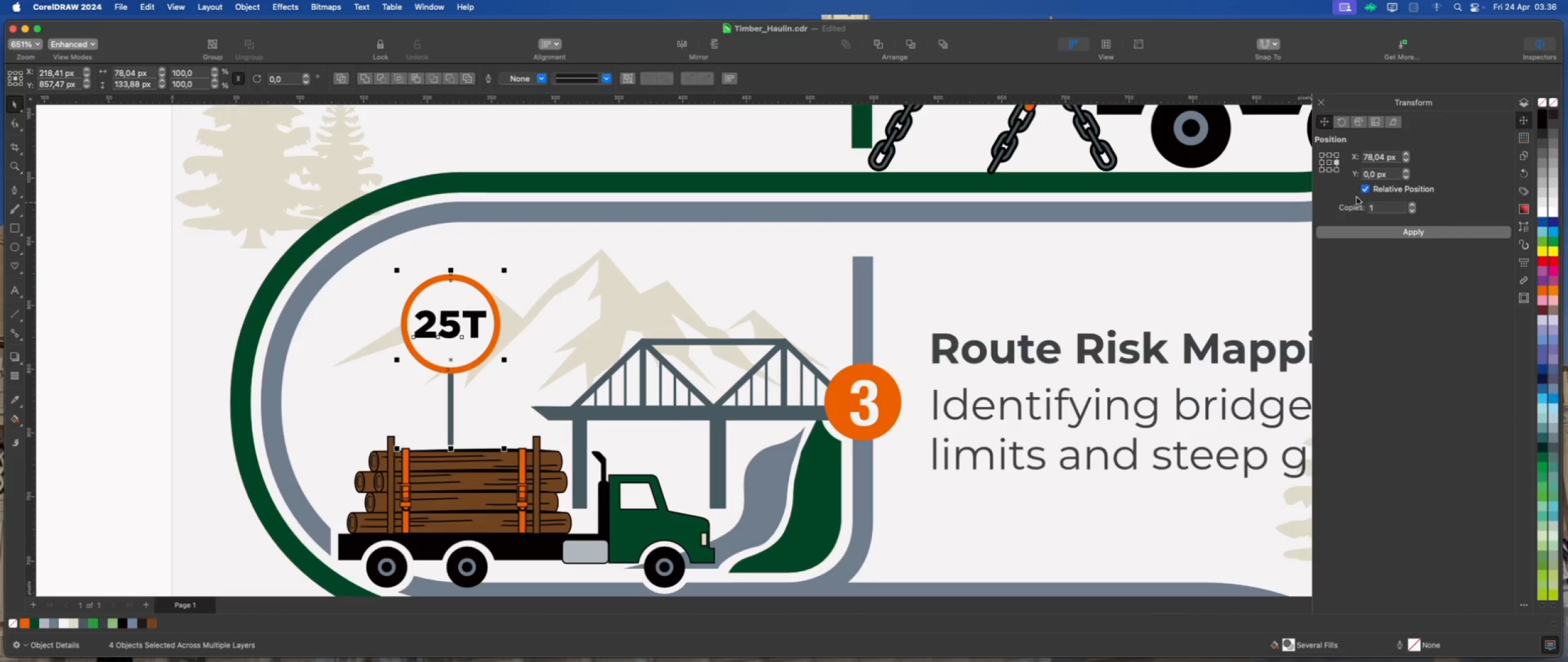 
left_click([1360, 235])
 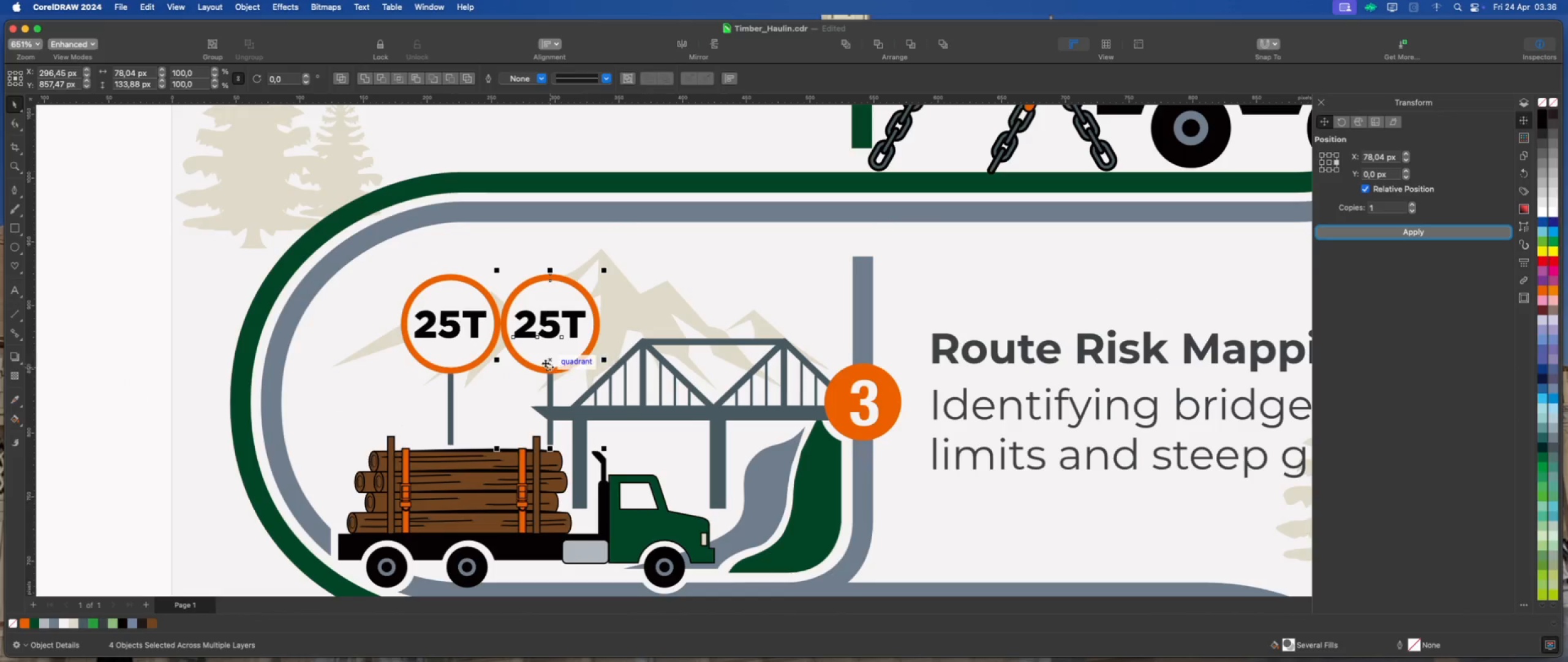 
left_click_drag(start_coordinate=[548, 362], to_coordinate=[580, 364])
 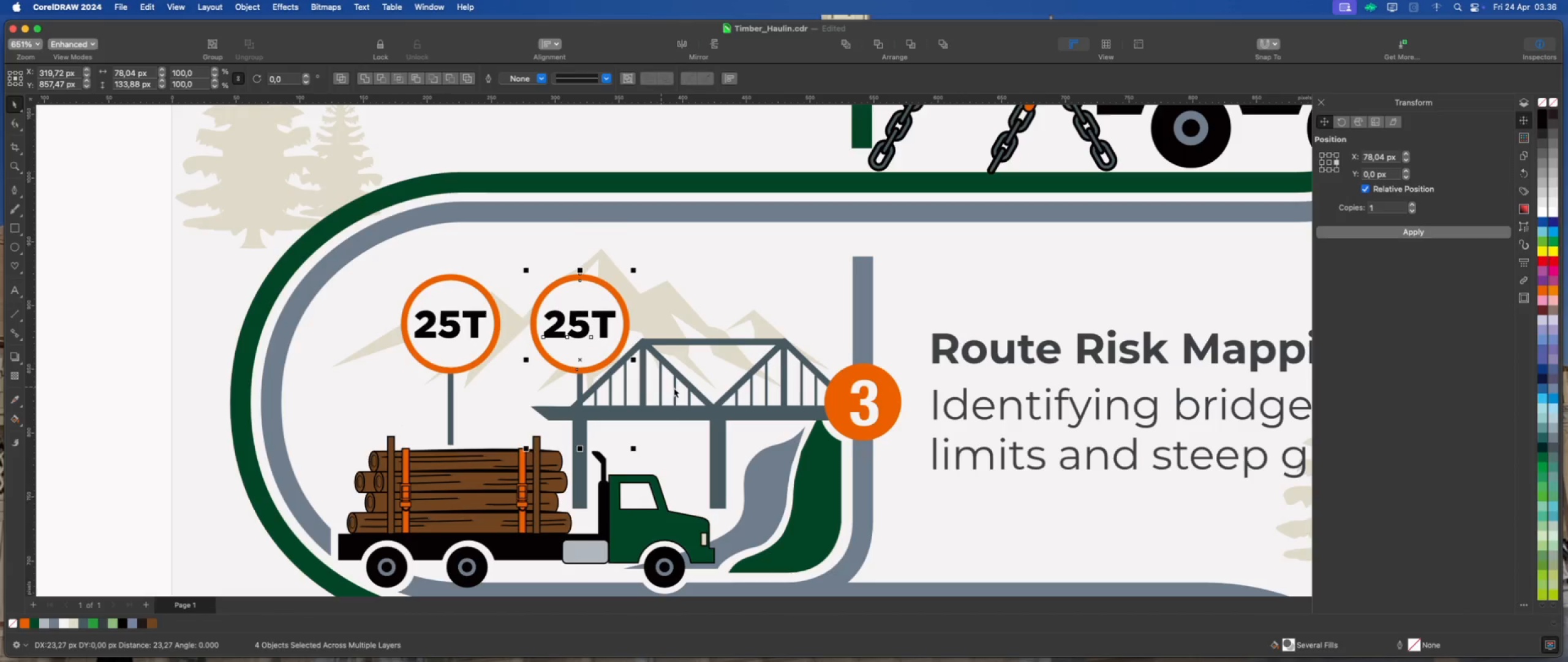 
hold_key(key=ShiftLeft, duration=3.72)
 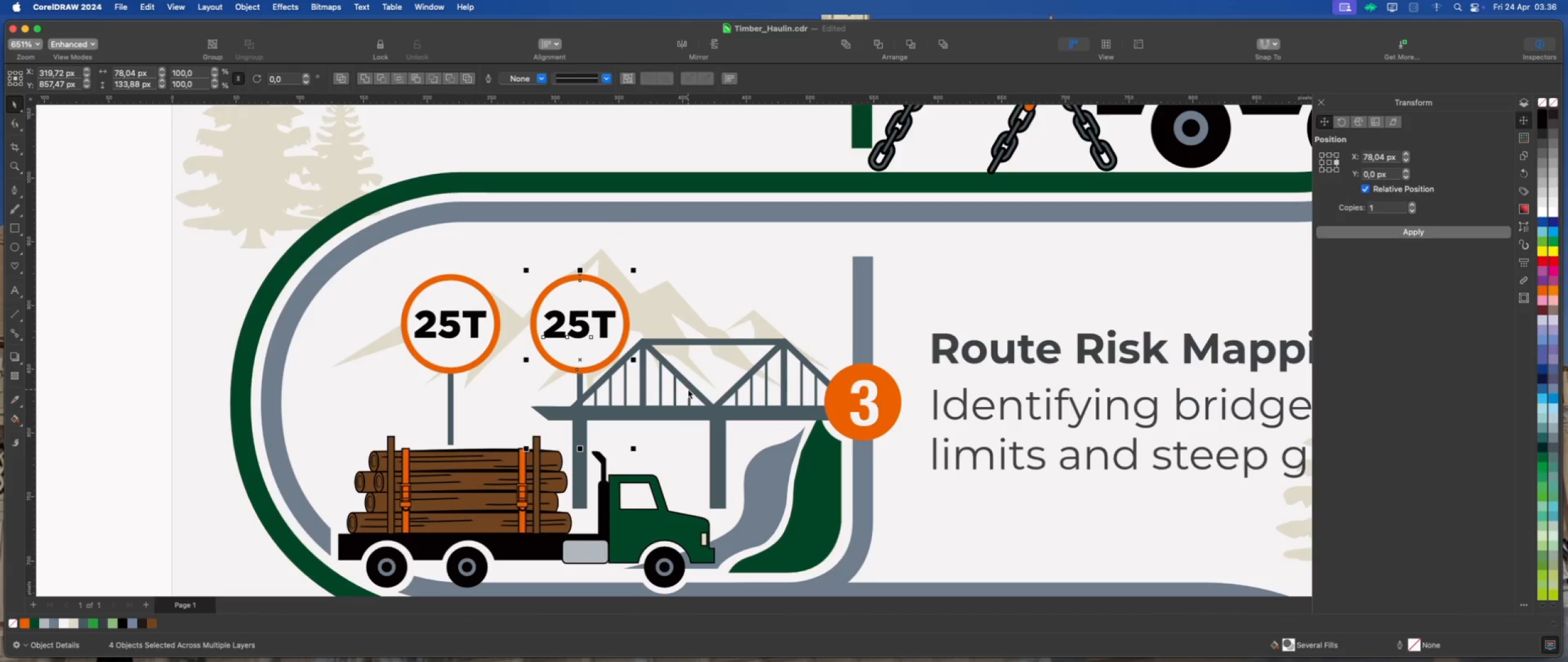 
key(ArrowLeft)
 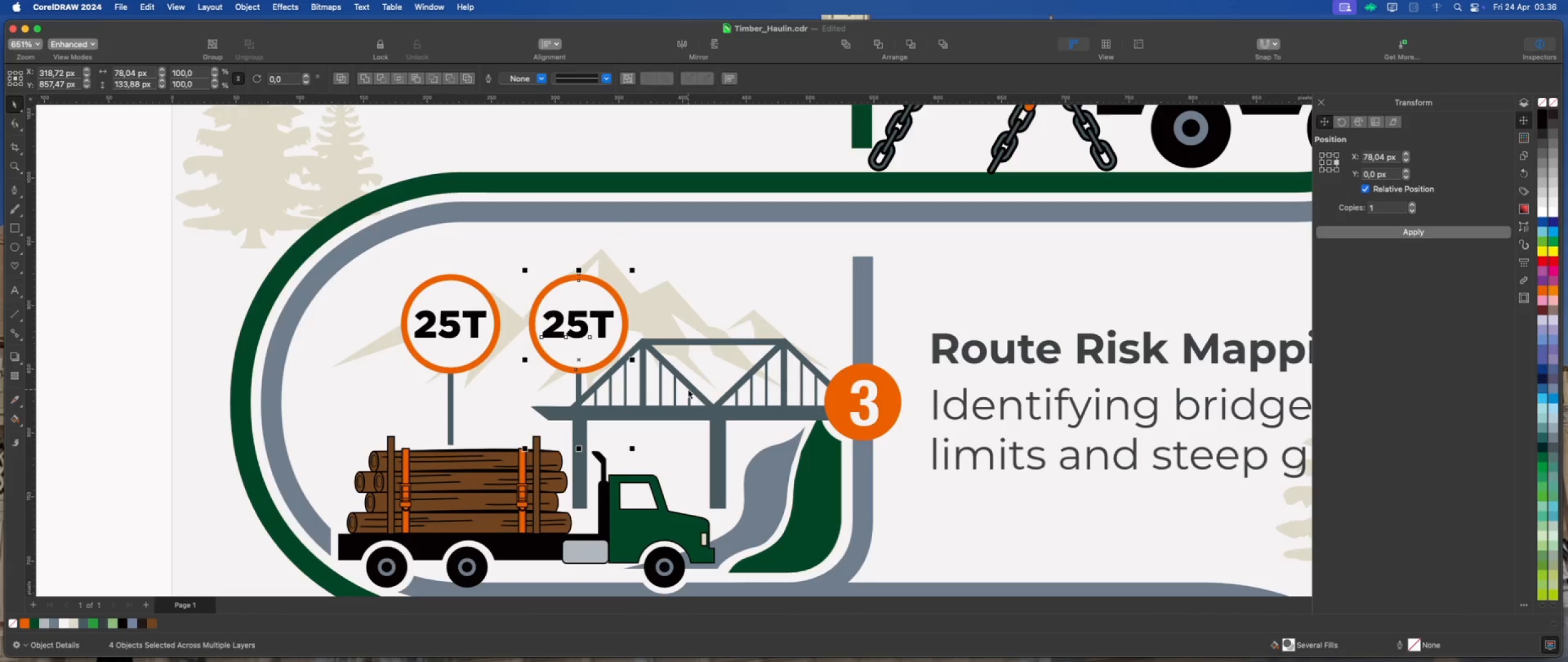 
key(ArrowLeft)
 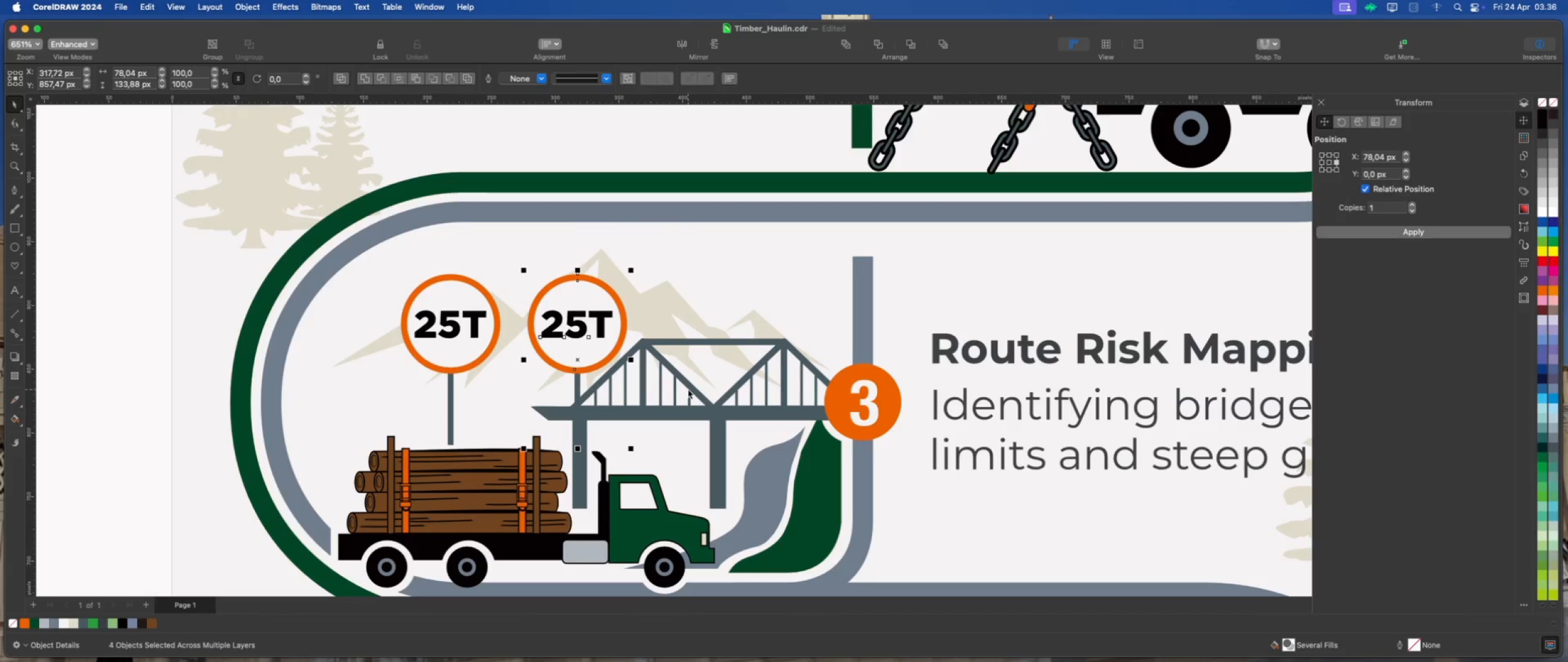 
key(ArrowLeft)
 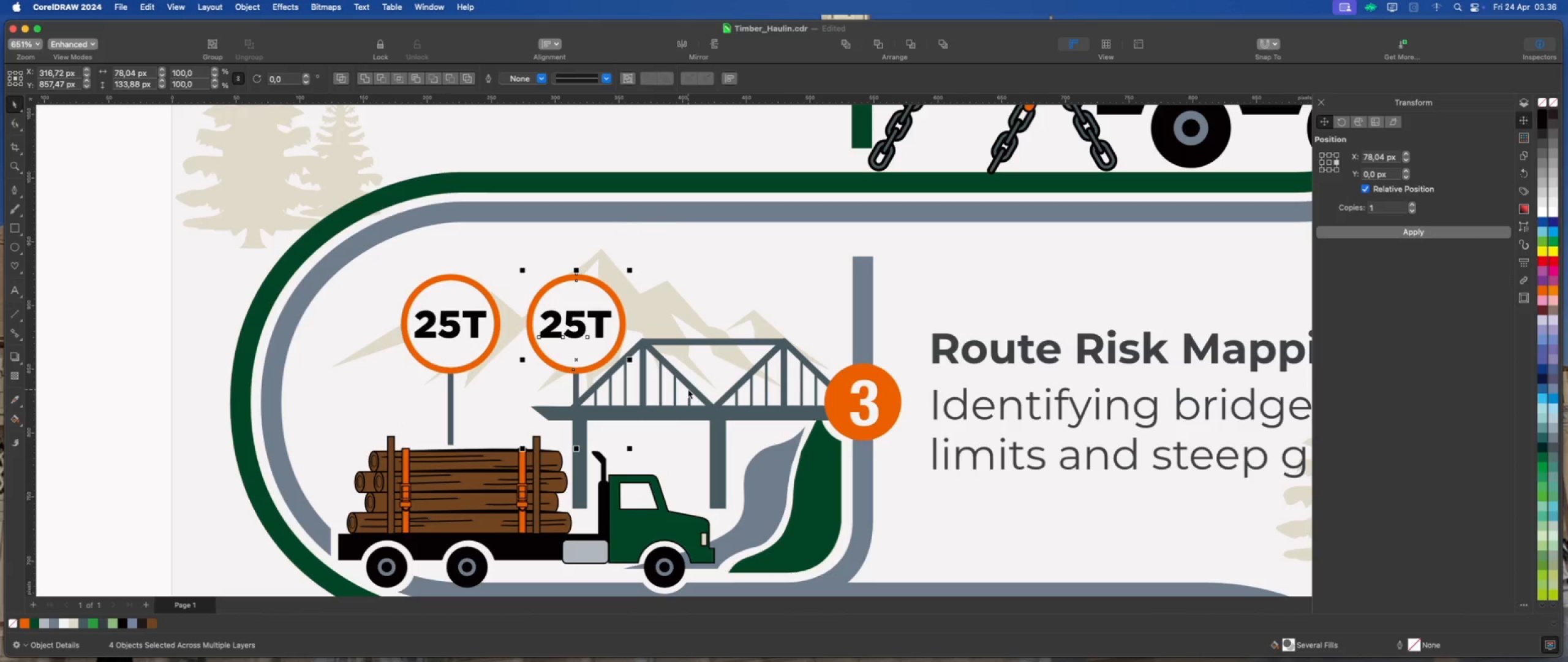 
key(ArrowLeft)
 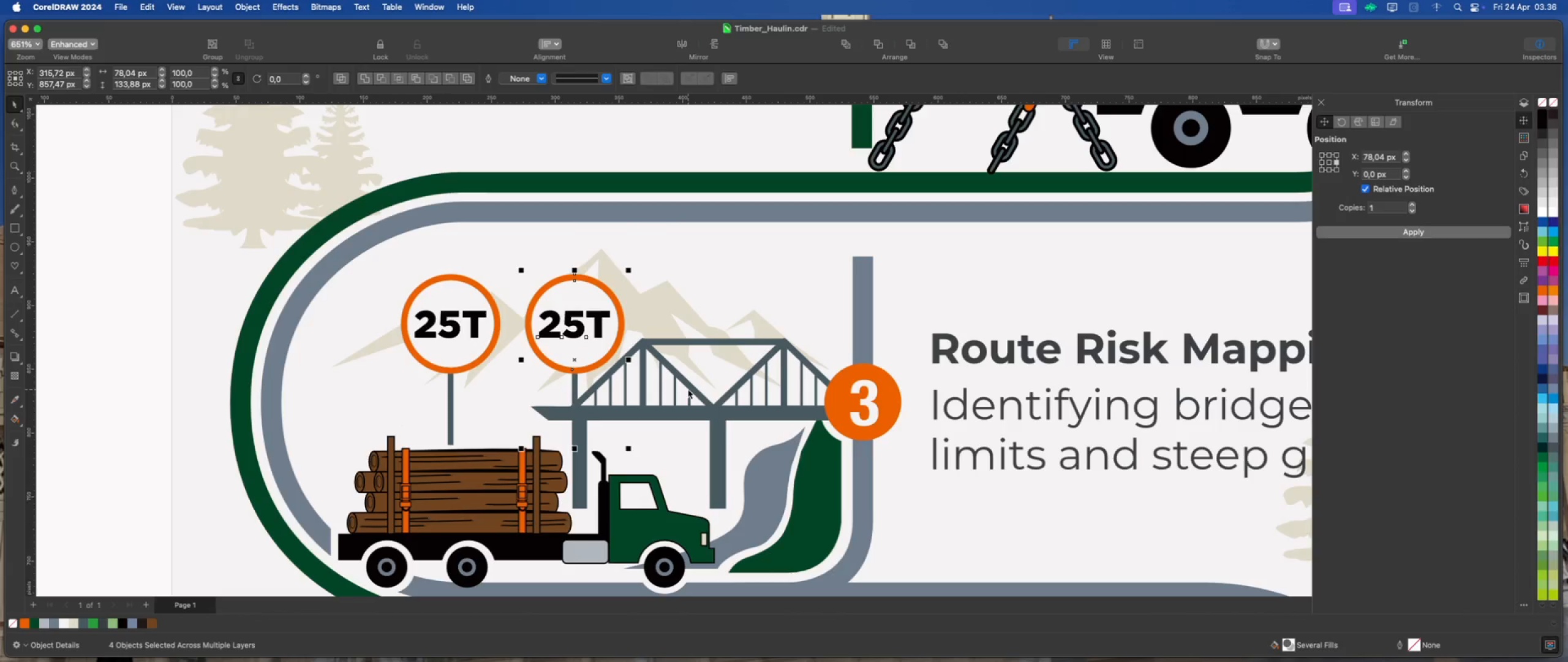 
key(ArrowRight)
 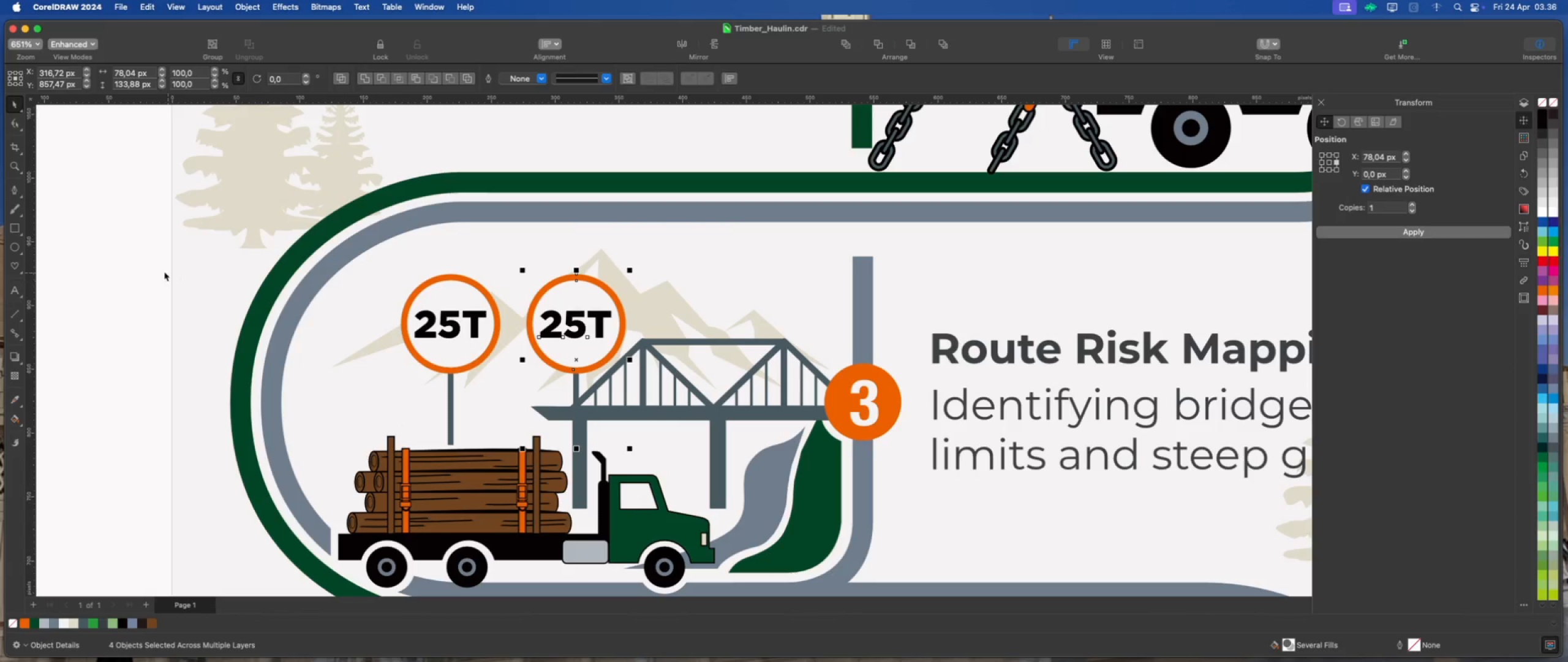 
left_click_drag(start_coordinate=[113, 248], to_coordinate=[514, 457])
 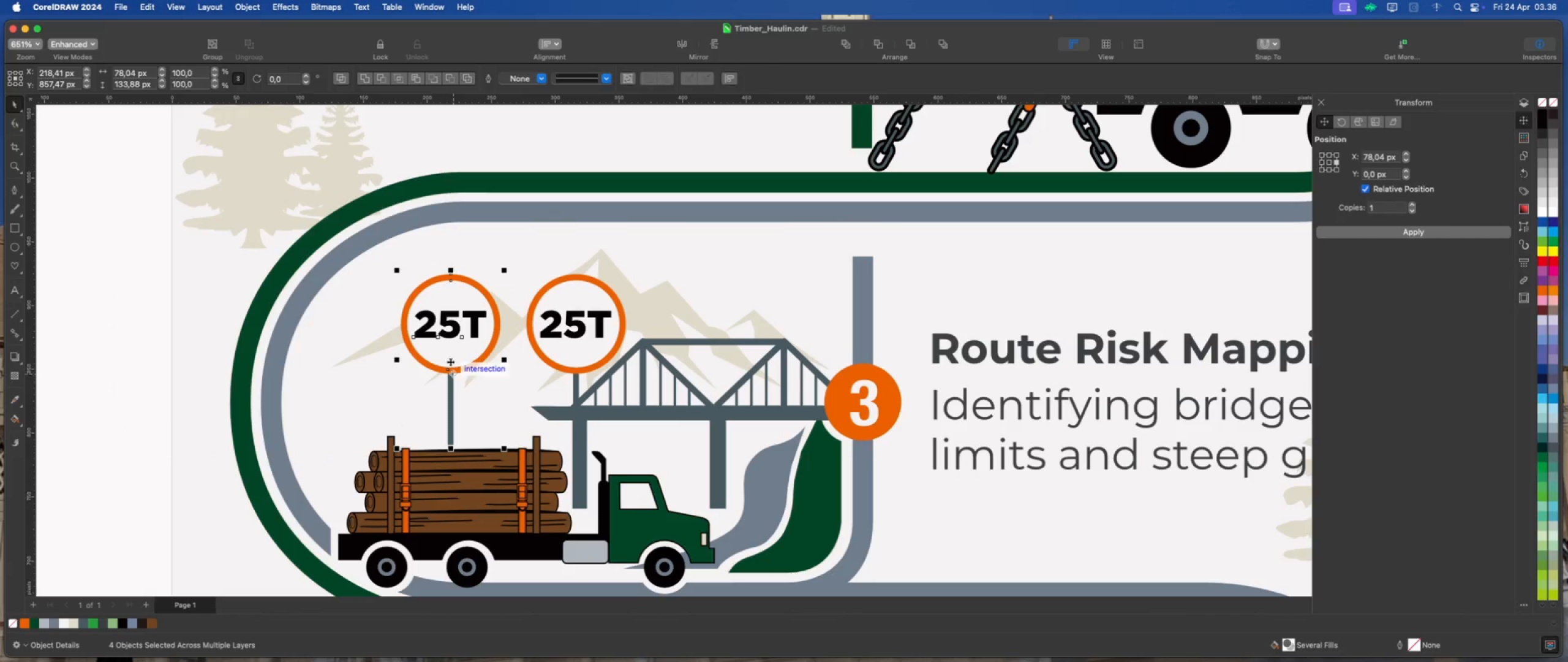 
left_click_drag(start_coordinate=[451, 360], to_coordinate=[425, 363])
 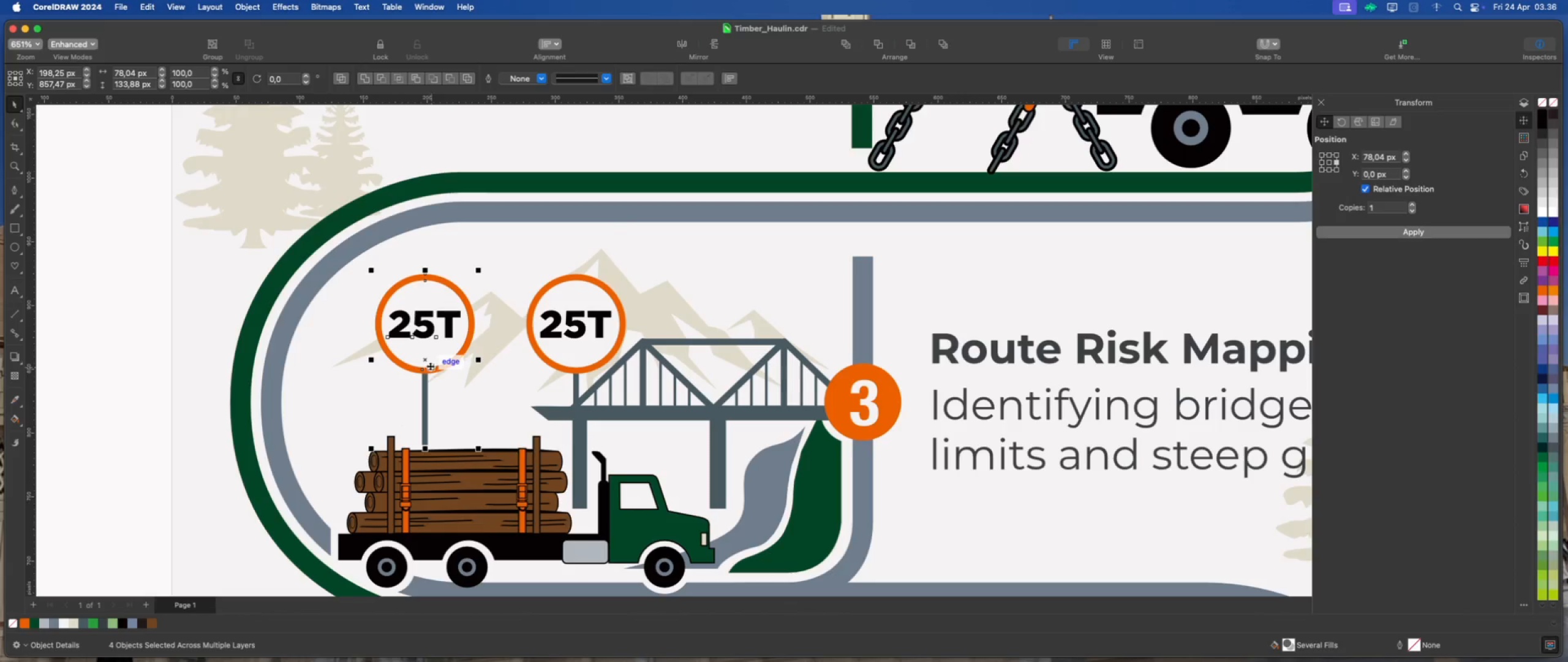 
hold_key(key=ShiftLeft, duration=2.38)
 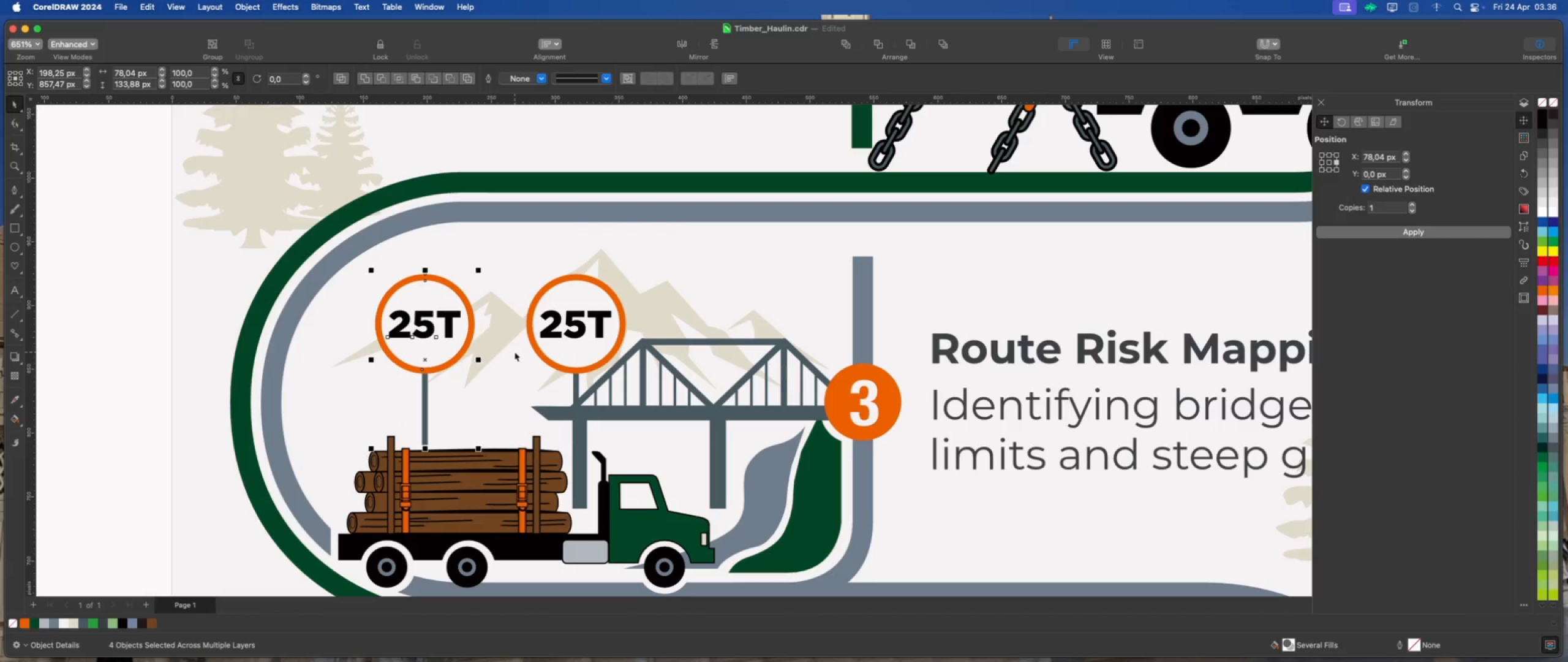 
scroll: coordinate [510, 353], scroll_direction: down, amount: 1.0
 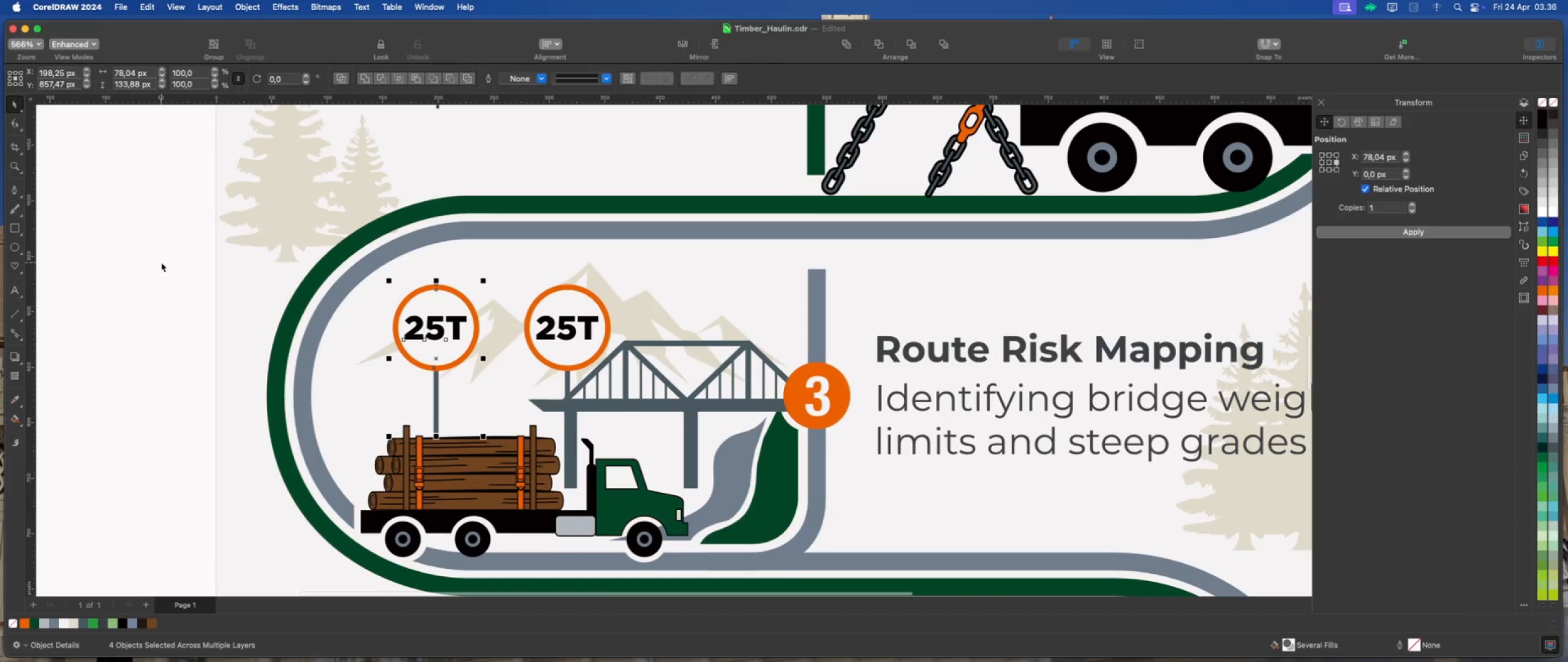 
key(Meta+Z)
 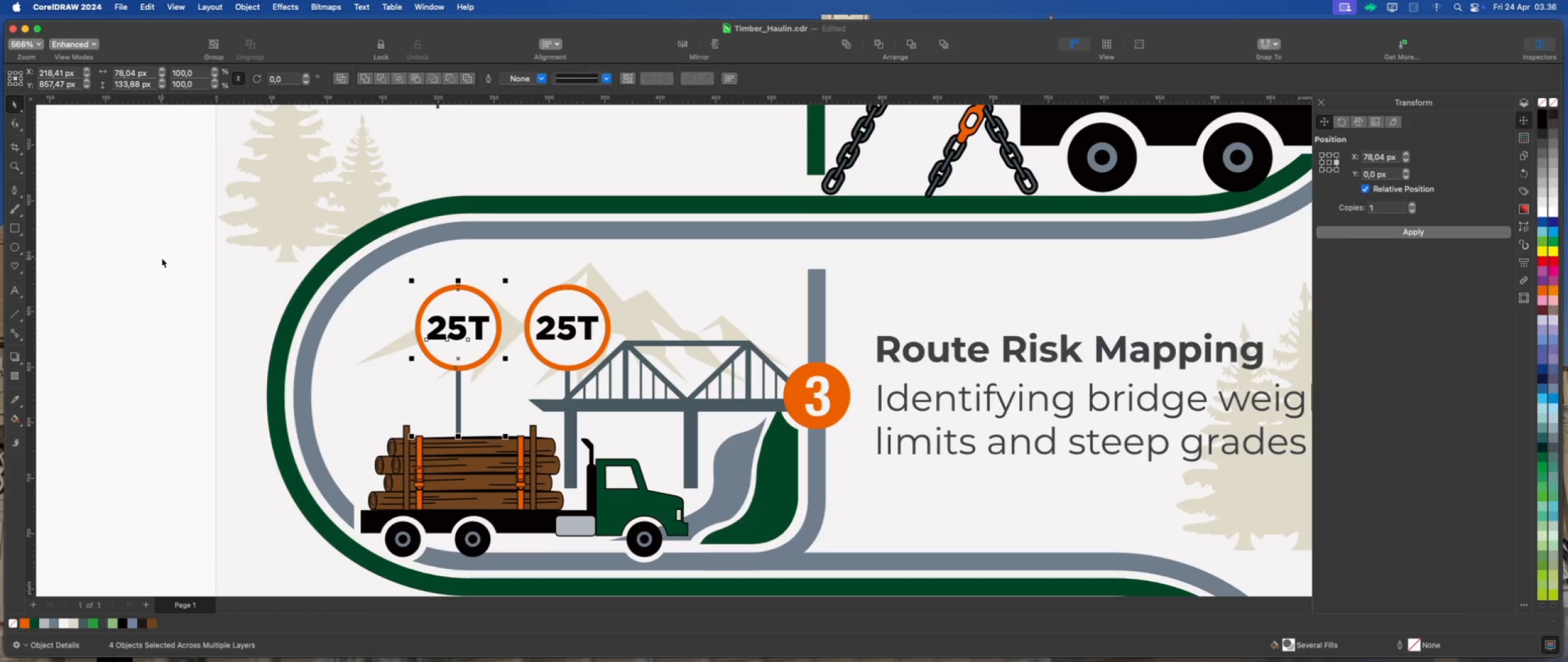 
left_click_drag(start_coordinate=[161, 251], to_coordinate=[608, 448])
 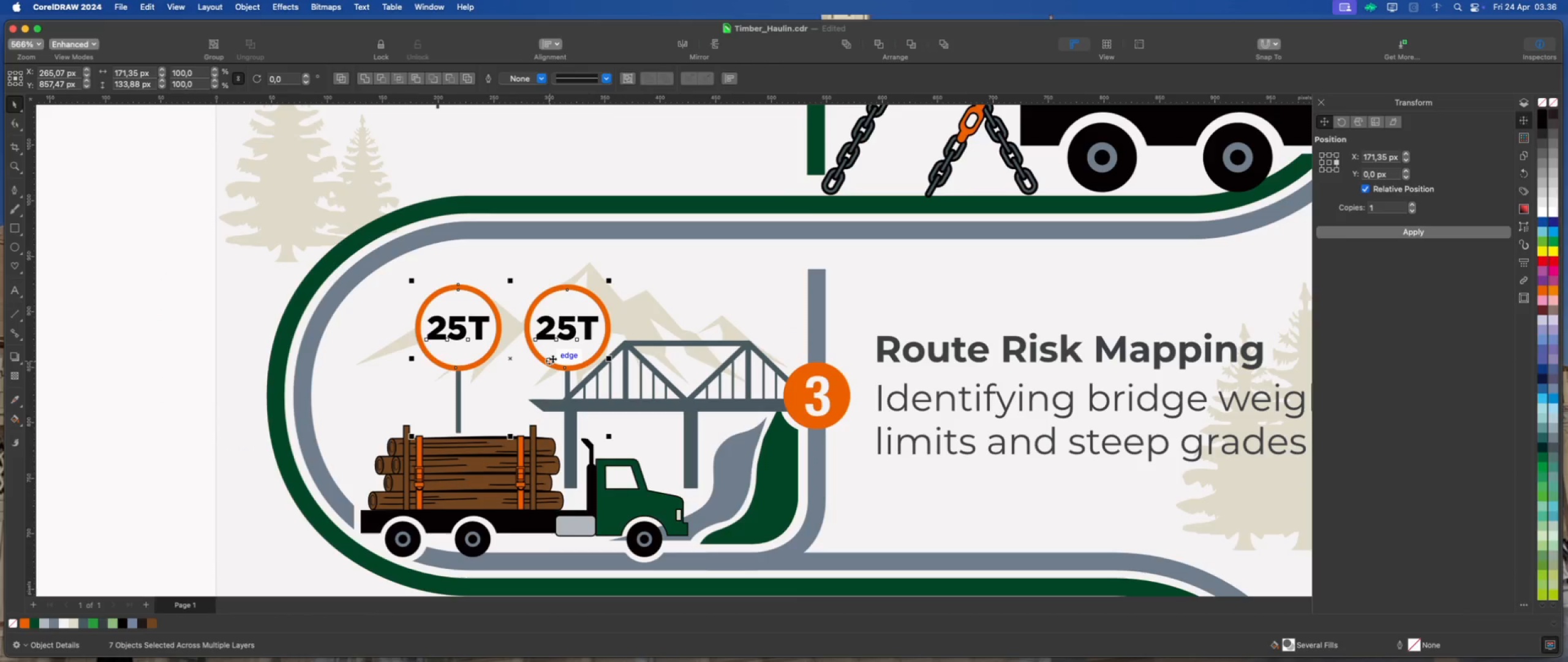 
left_click_drag(start_coordinate=[555, 357], to_coordinate=[532, 357])
 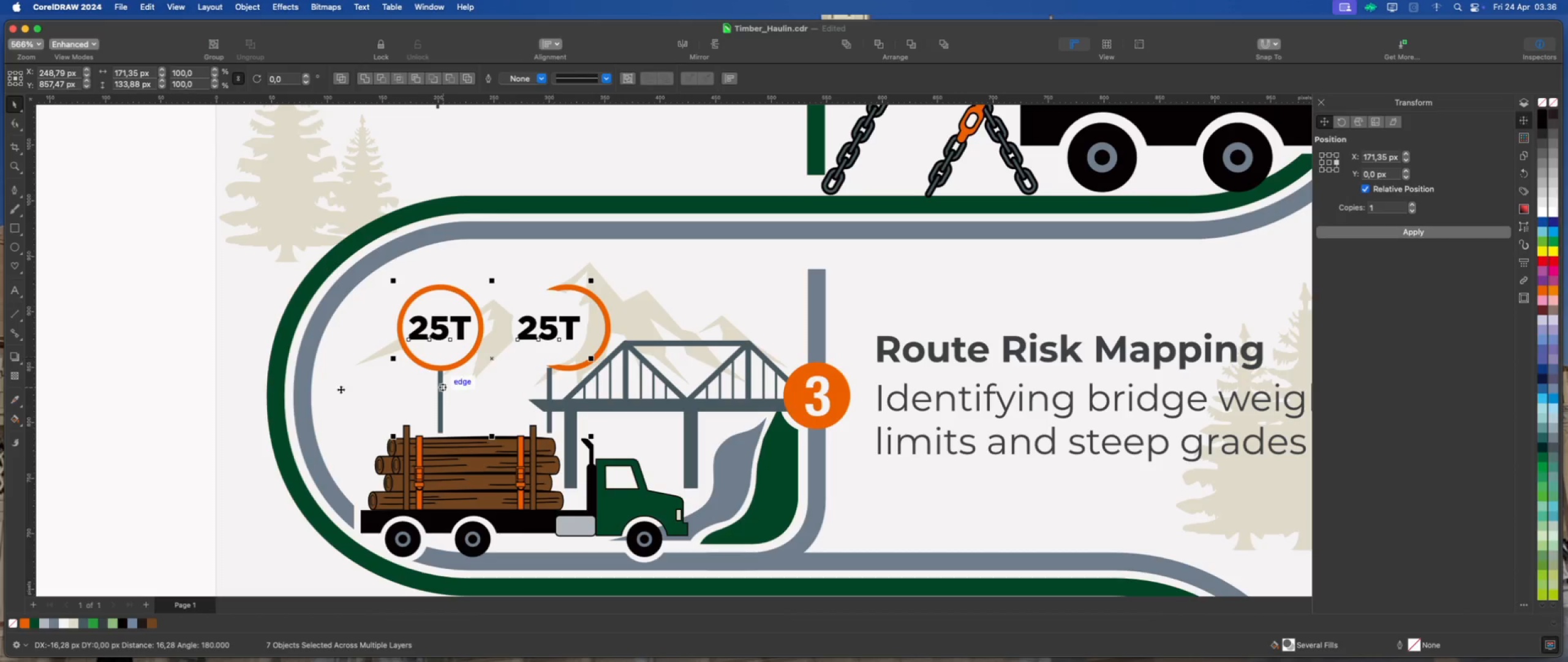 
hold_key(key=ShiftLeft, duration=1.65)
 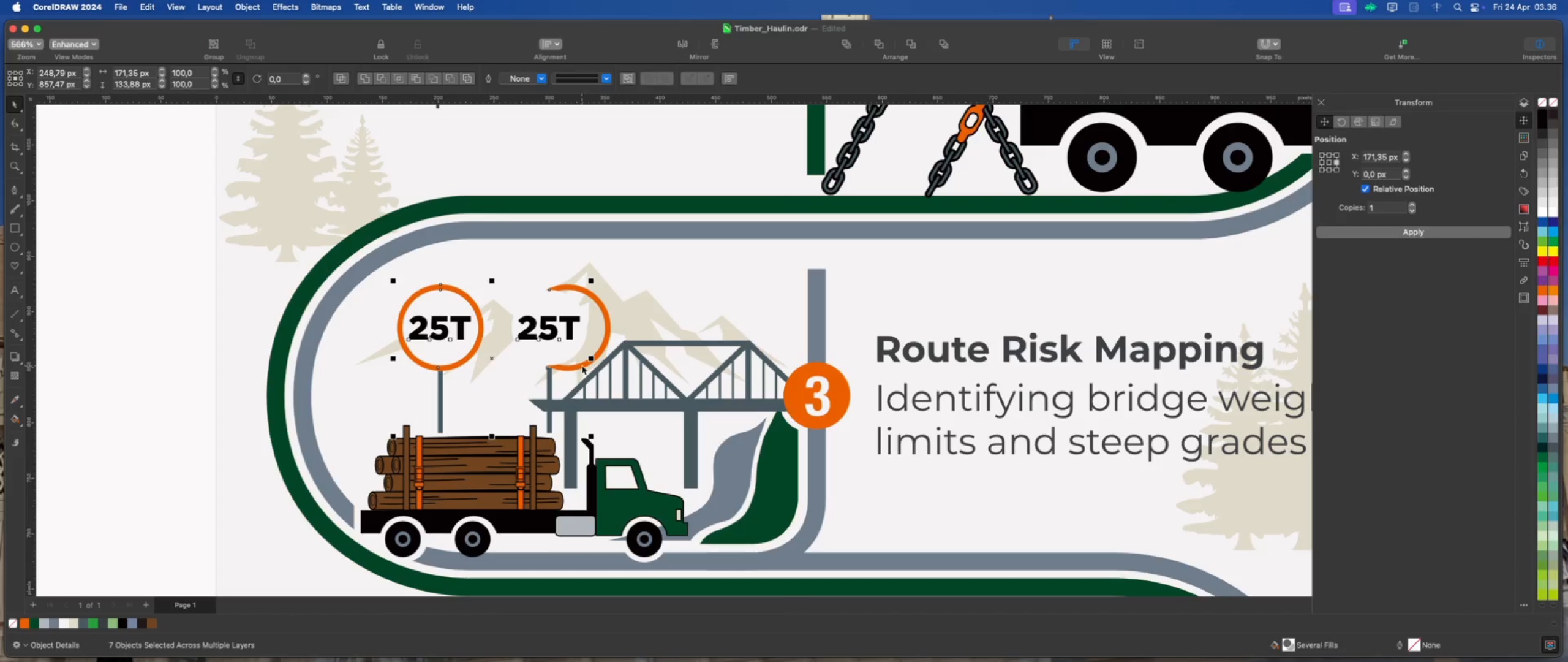 
key(Meta+Z)
 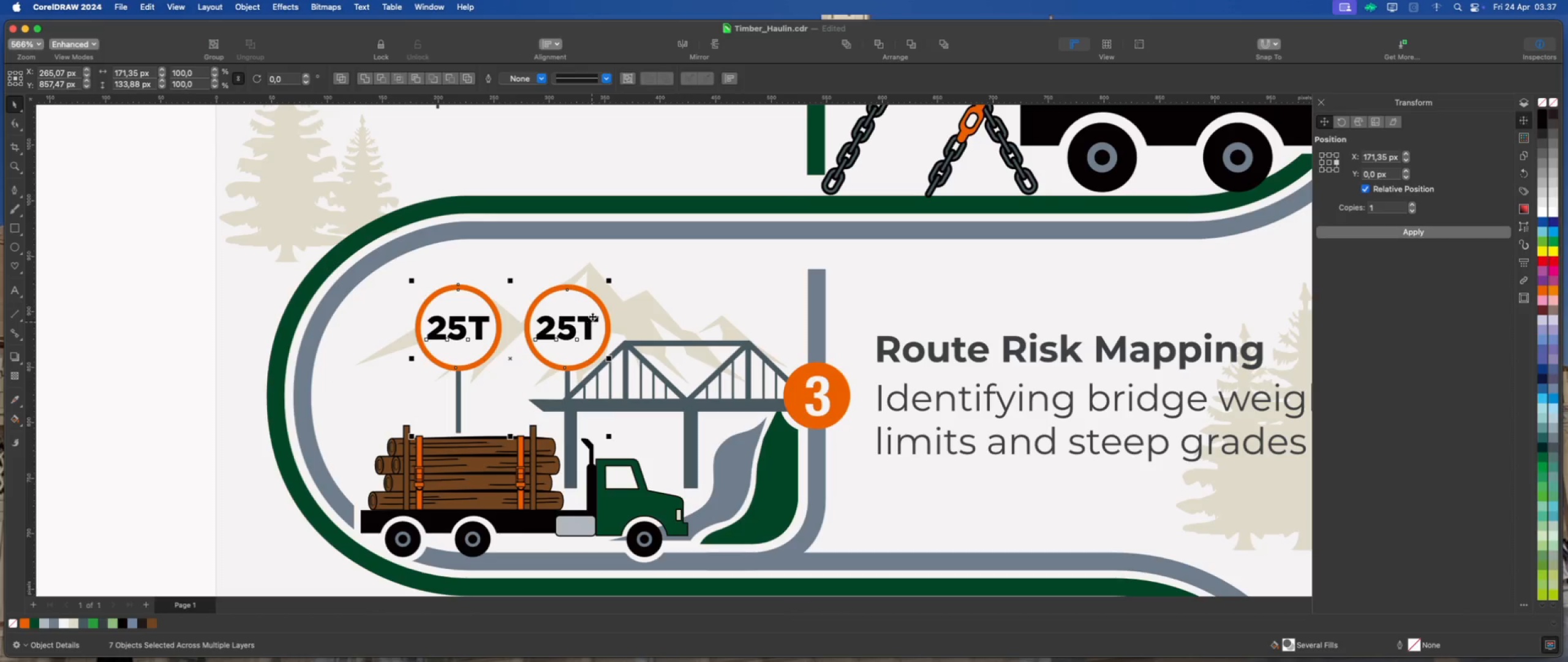 
hold_key(key=ShiftLeft, duration=1.2)
left_click([594, 296])
 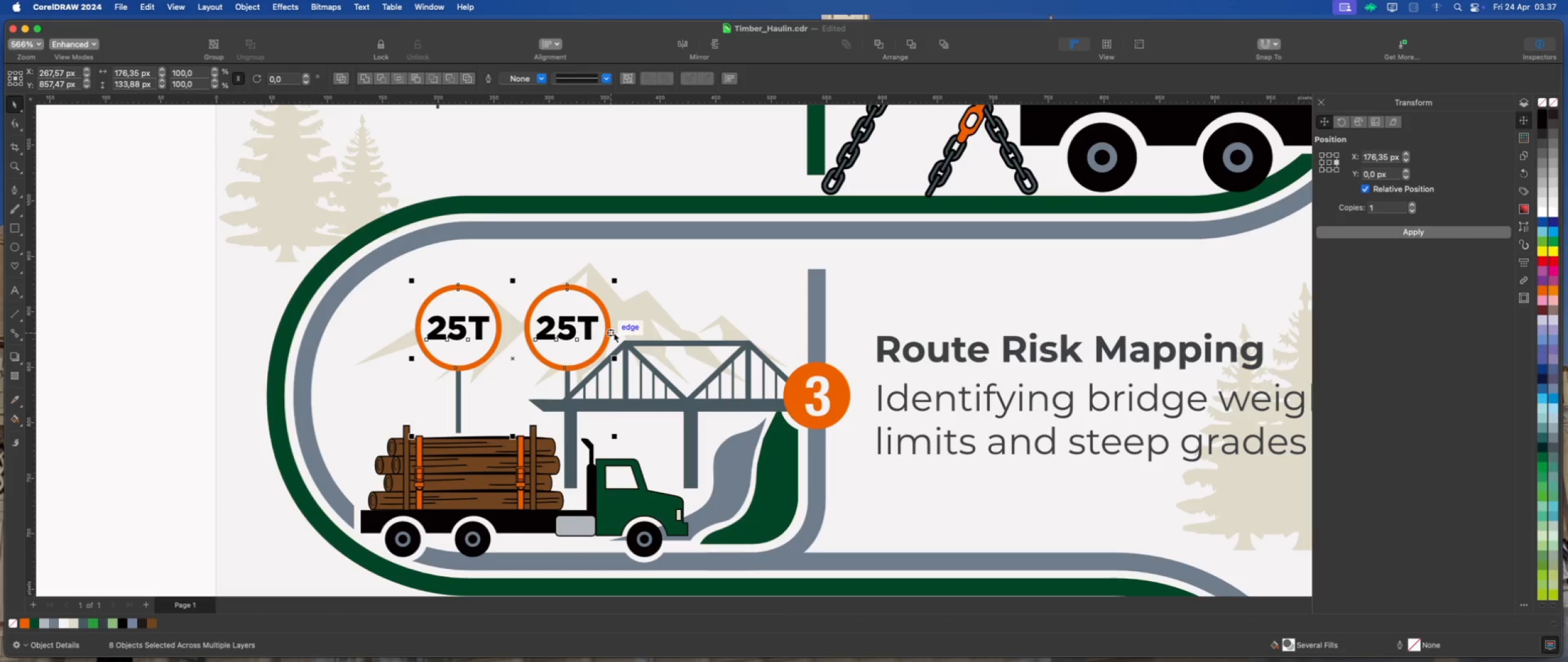 
hold_key(key=ArrowLeft, duration=1.5)
 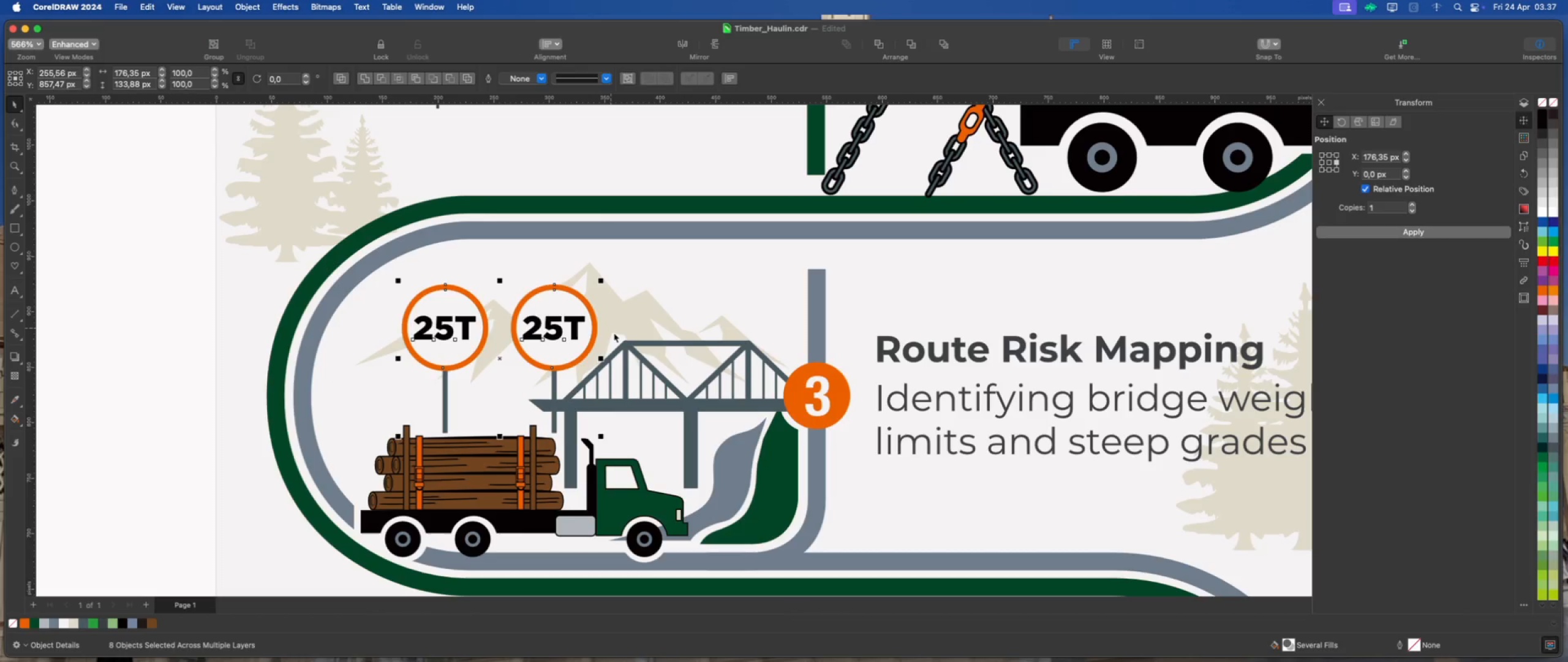 
key(ArrowLeft)
 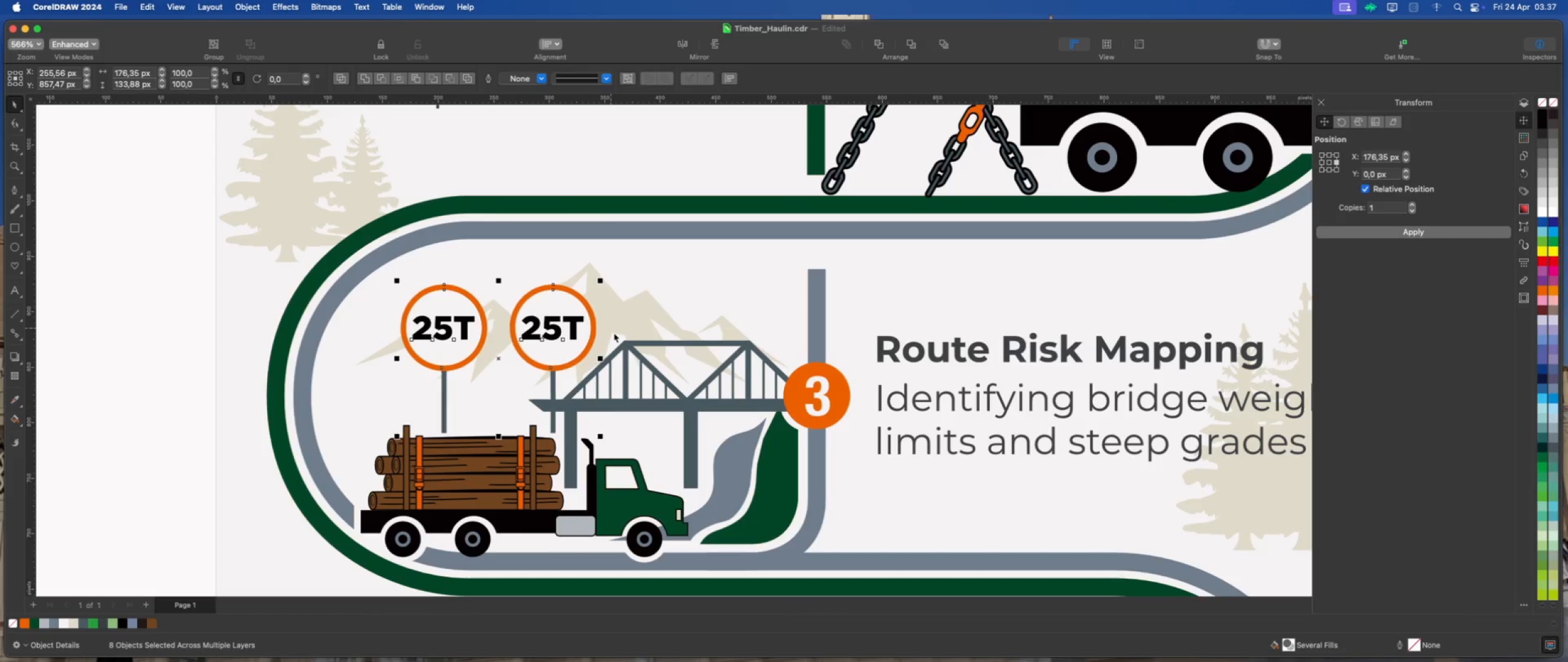 
key(ArrowLeft)
 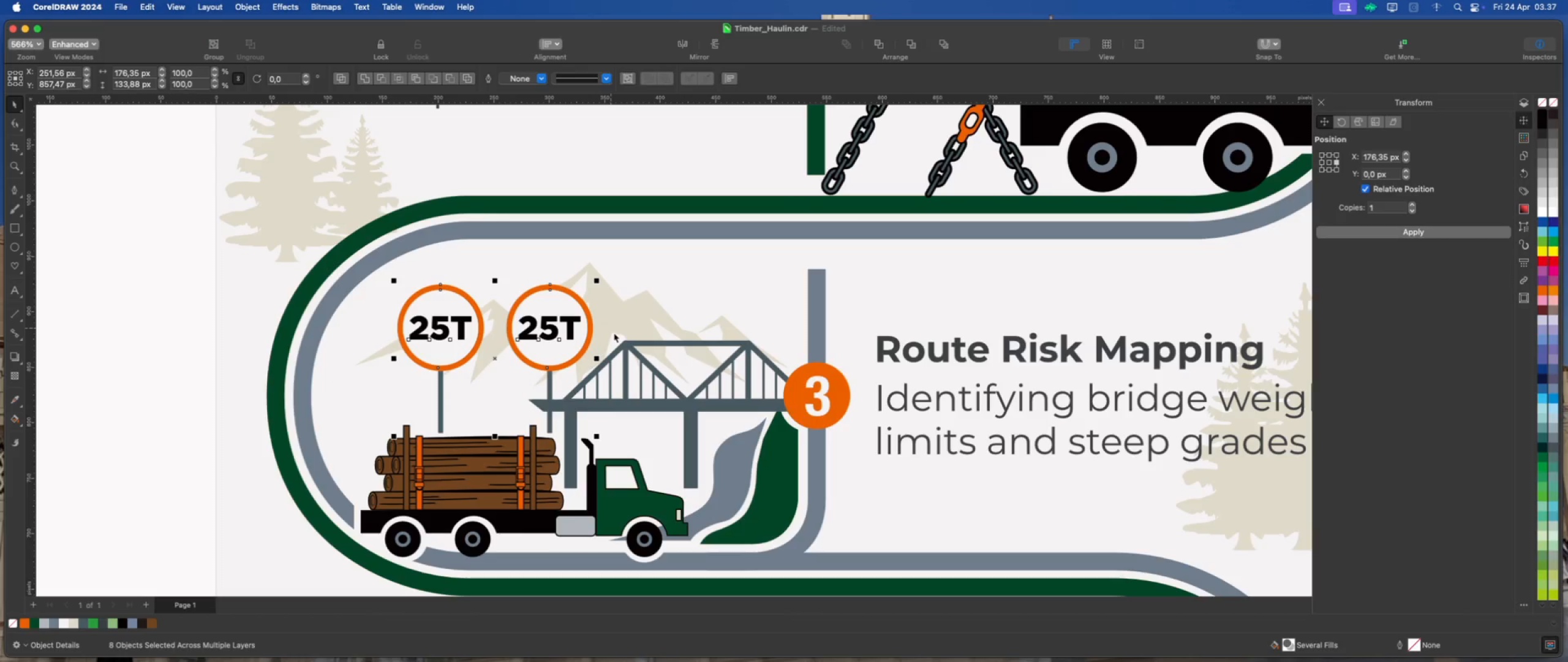 
key(ArrowLeft)
 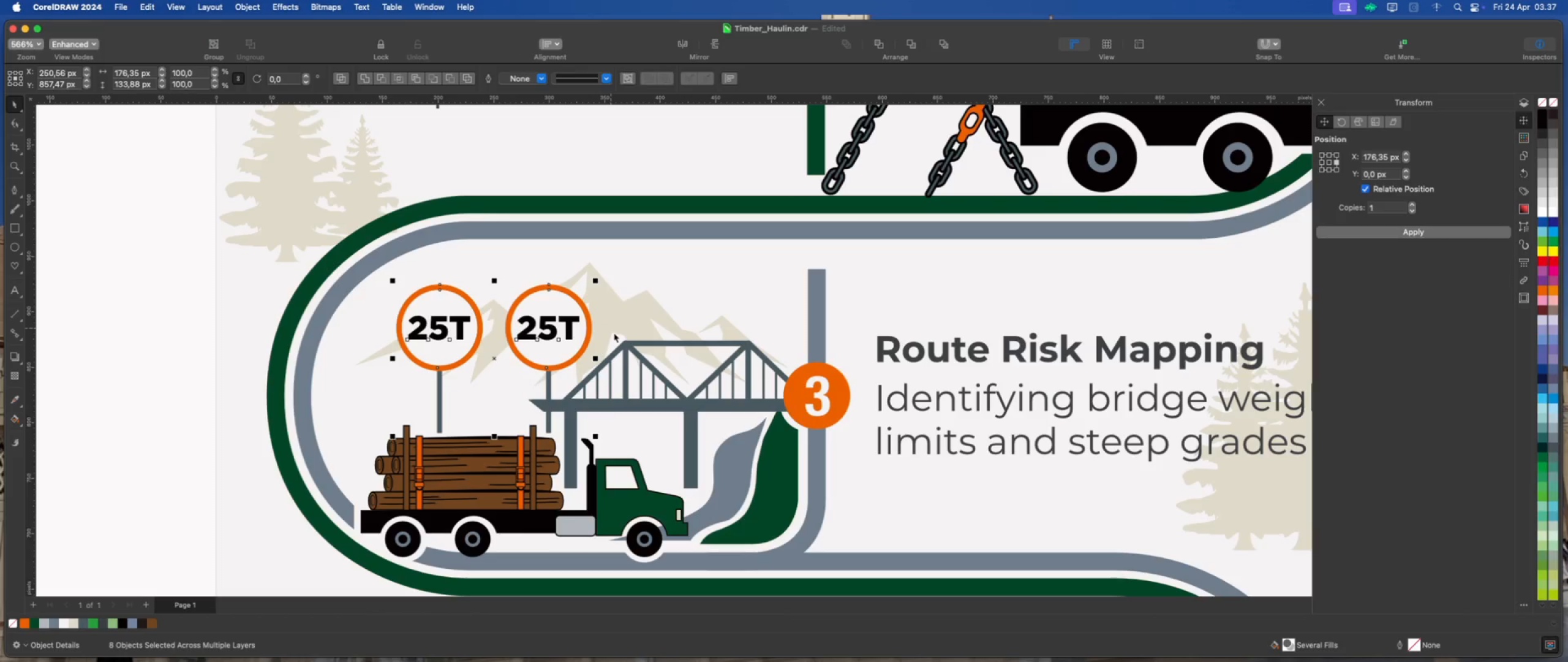 
key(ArrowLeft)
 